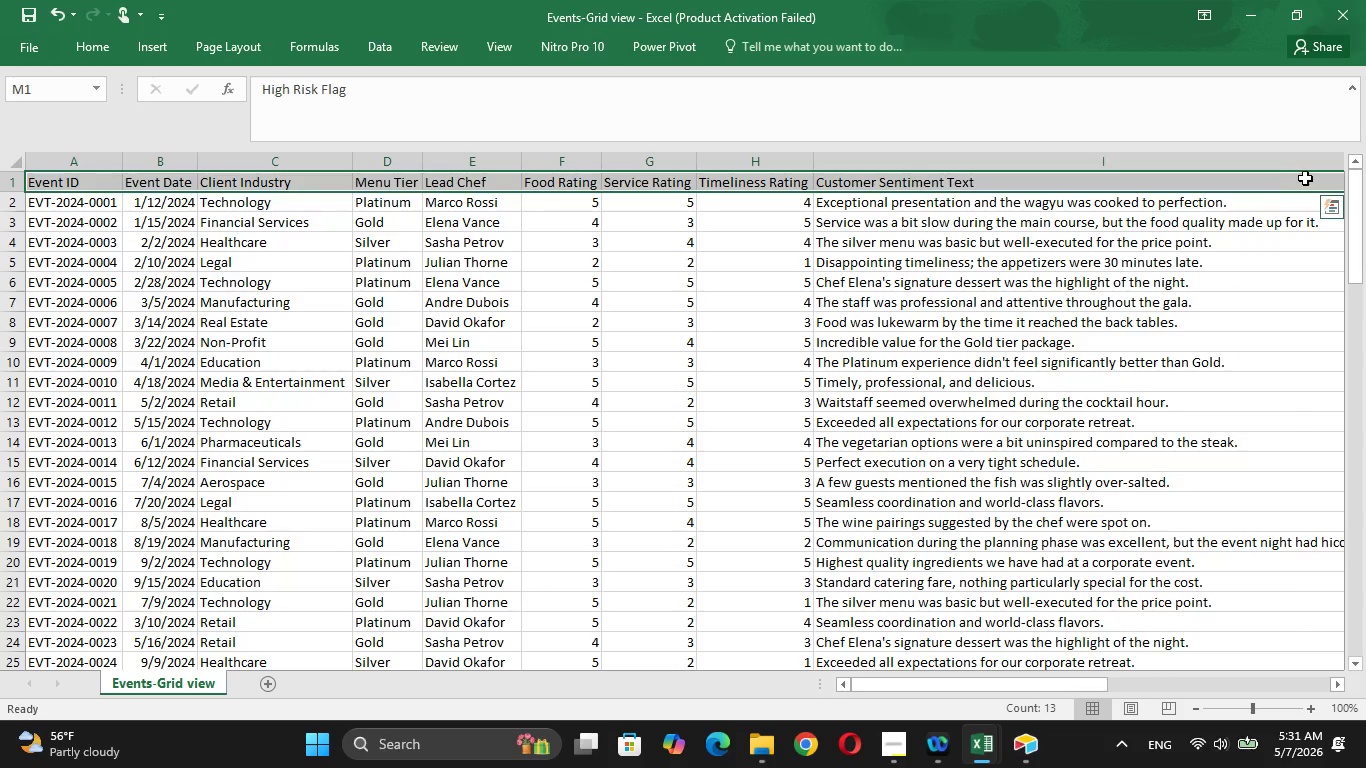 
key(Control+B)
 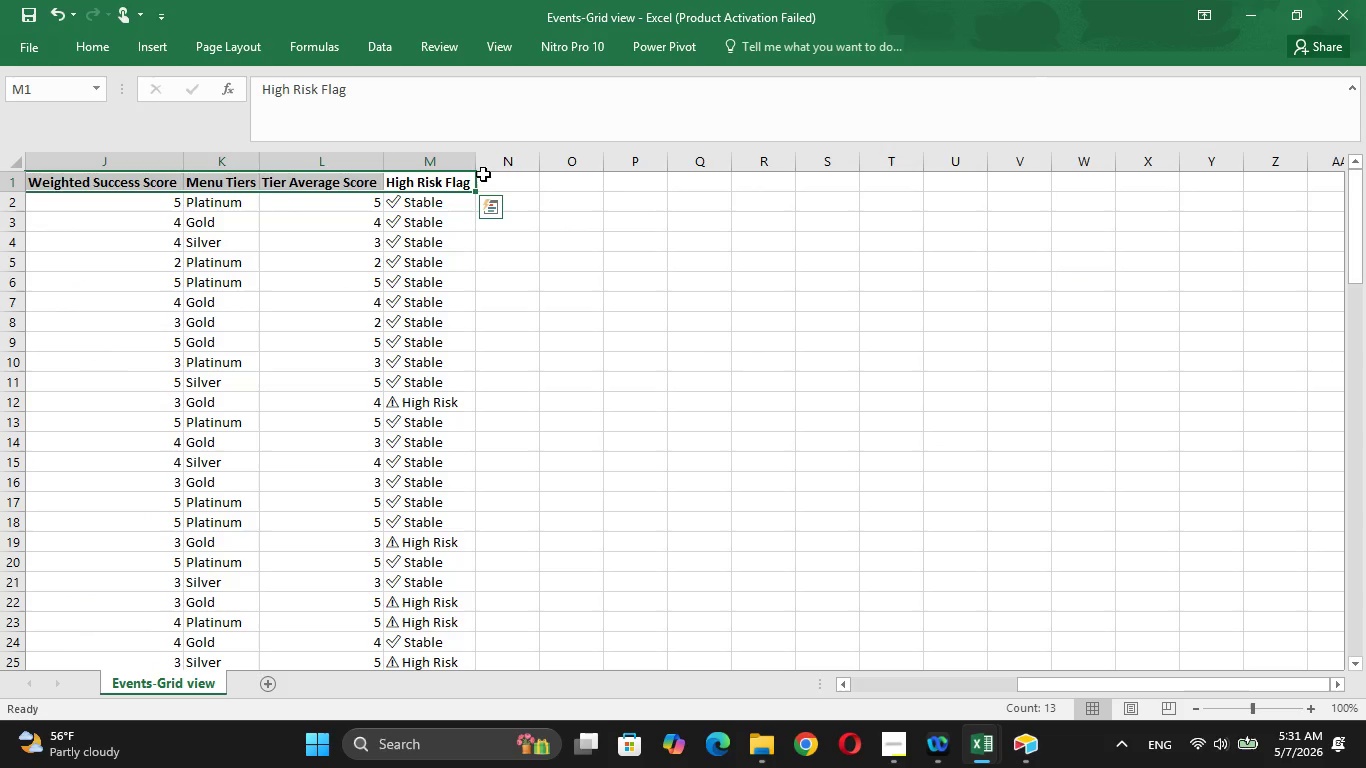 
double_click([478, 163])
 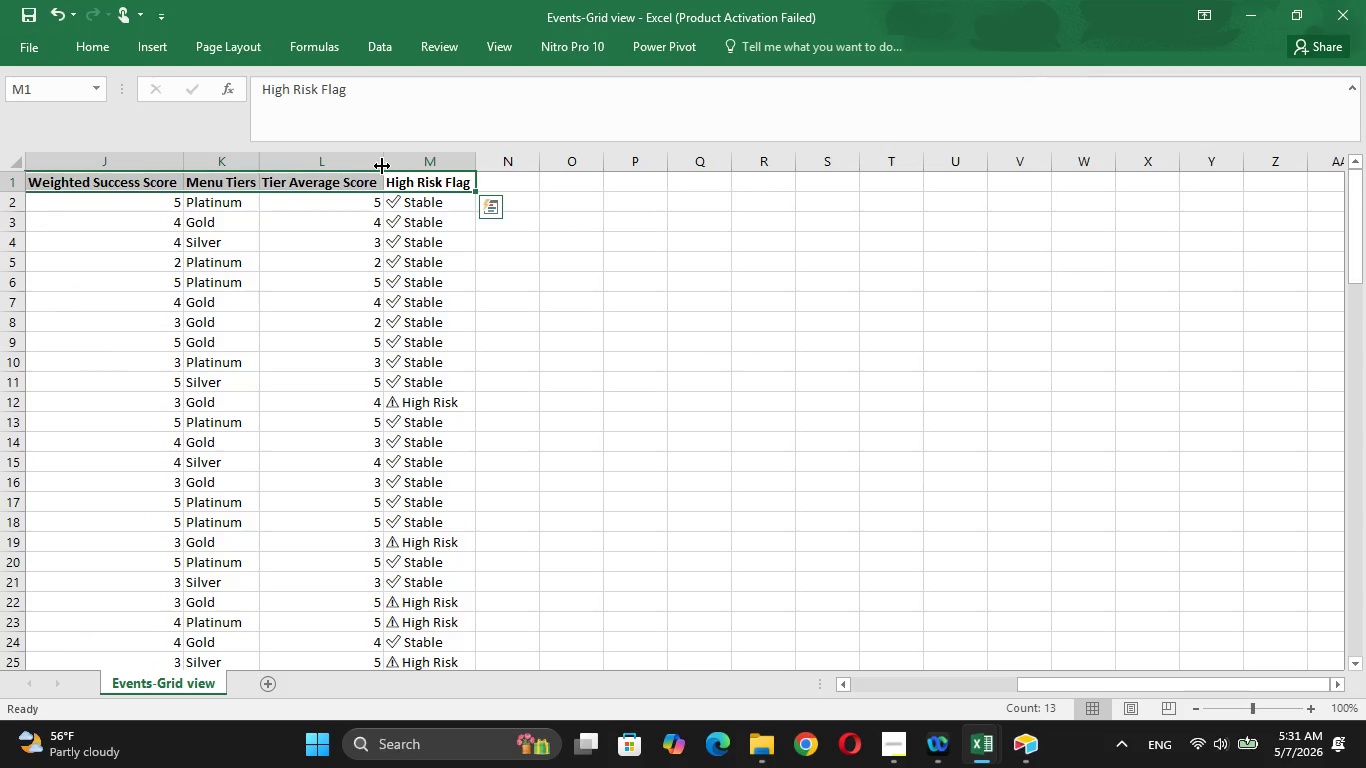 
double_click([382, 166])
 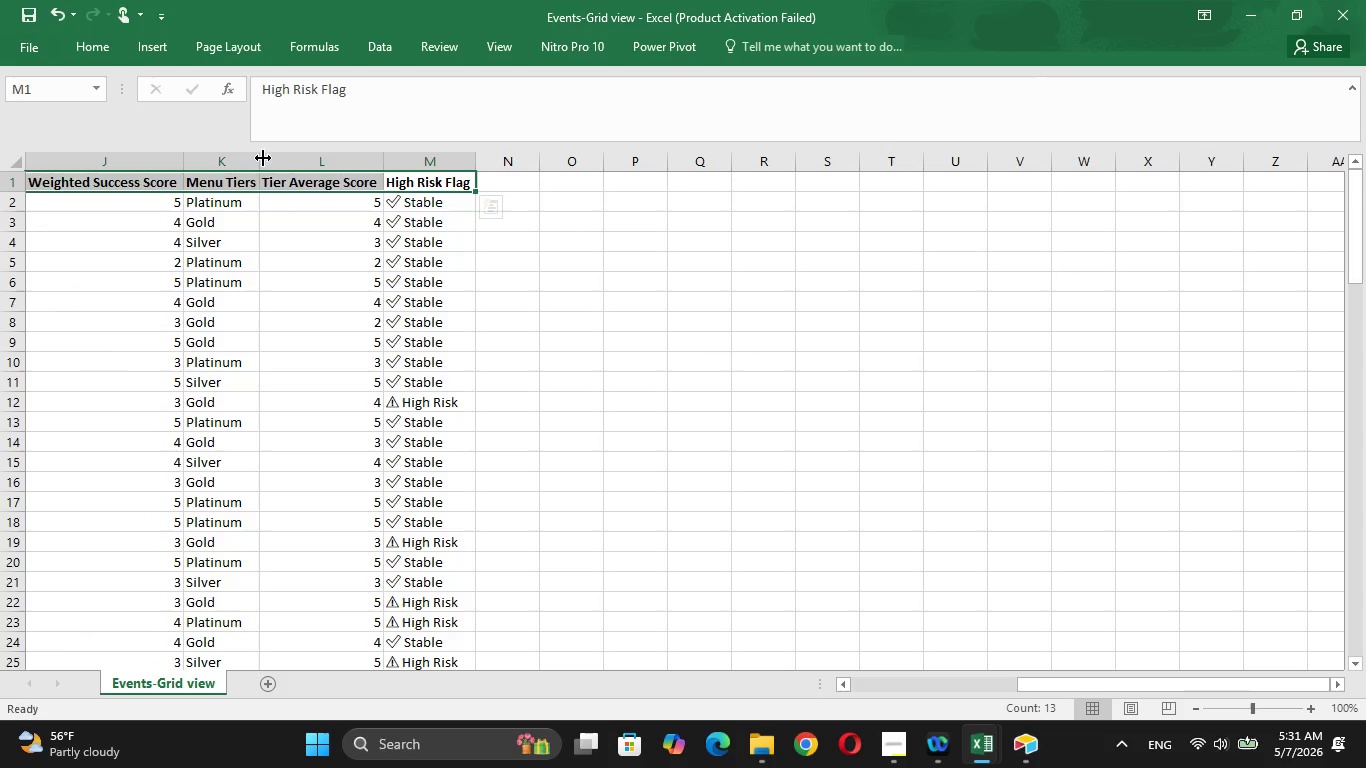 
double_click([265, 157])
 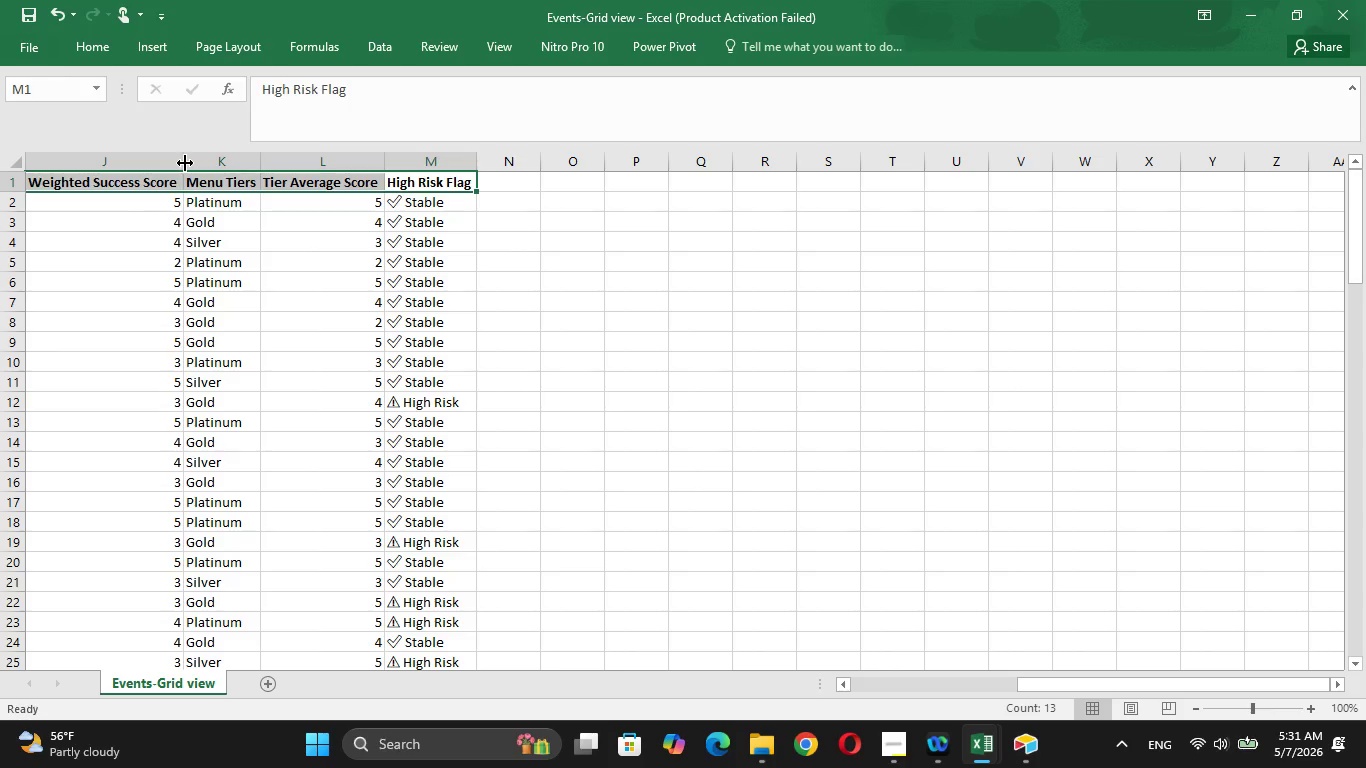 
double_click([185, 163])
 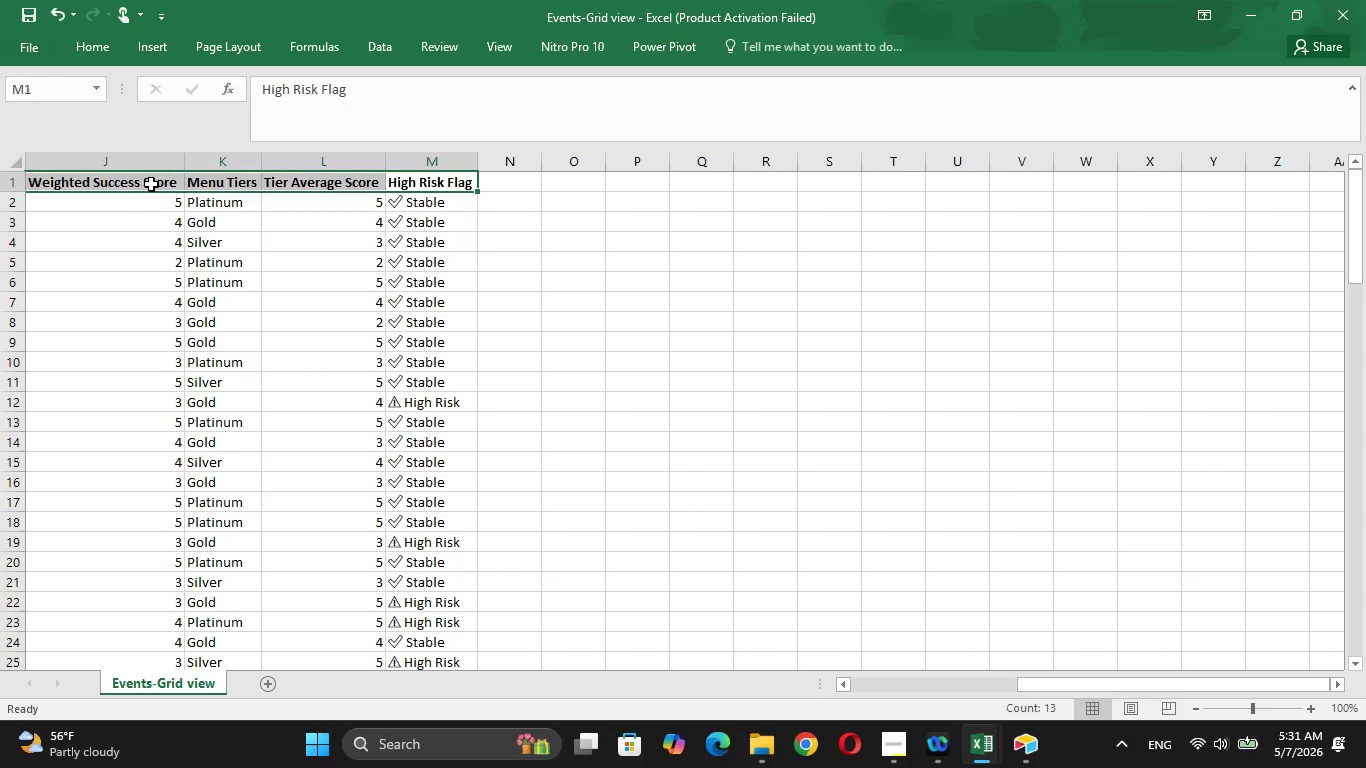 
left_click([151, 184])
 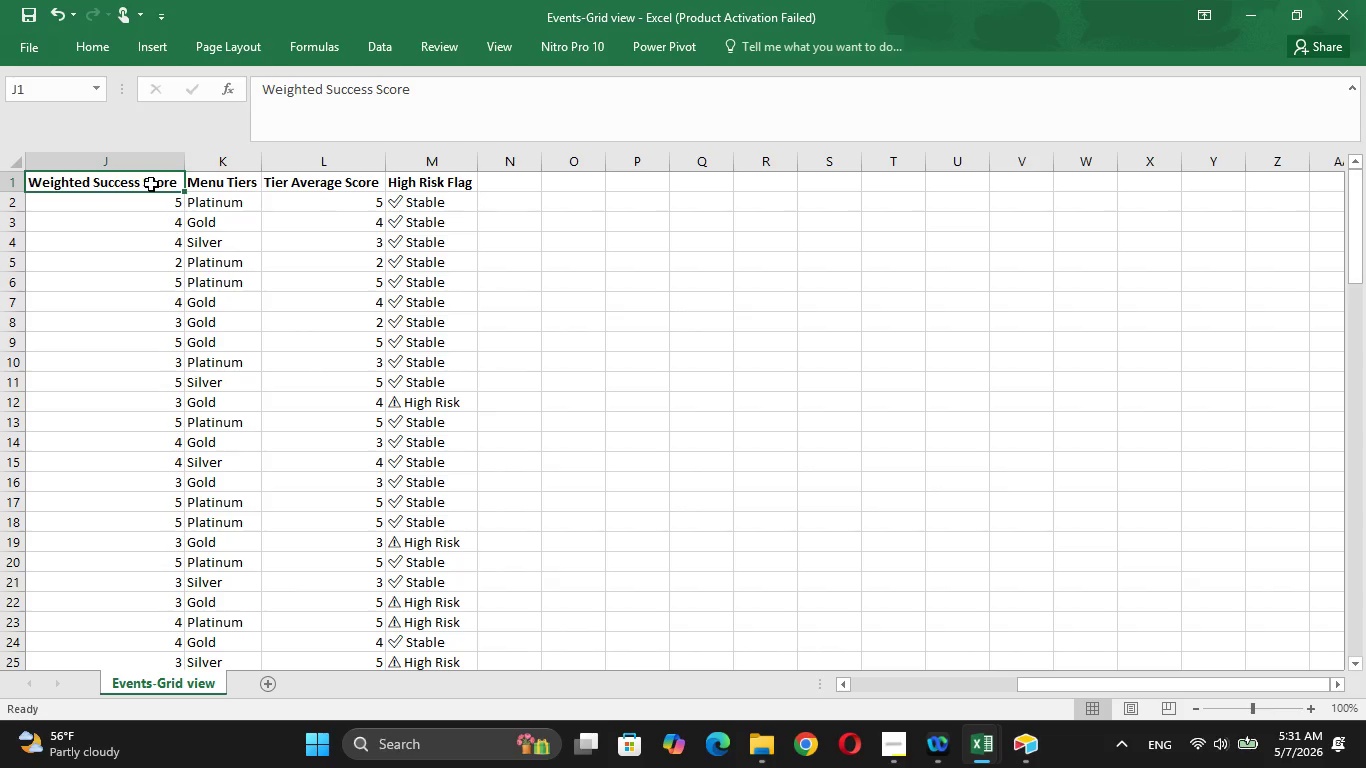 
key(ArrowLeft)
 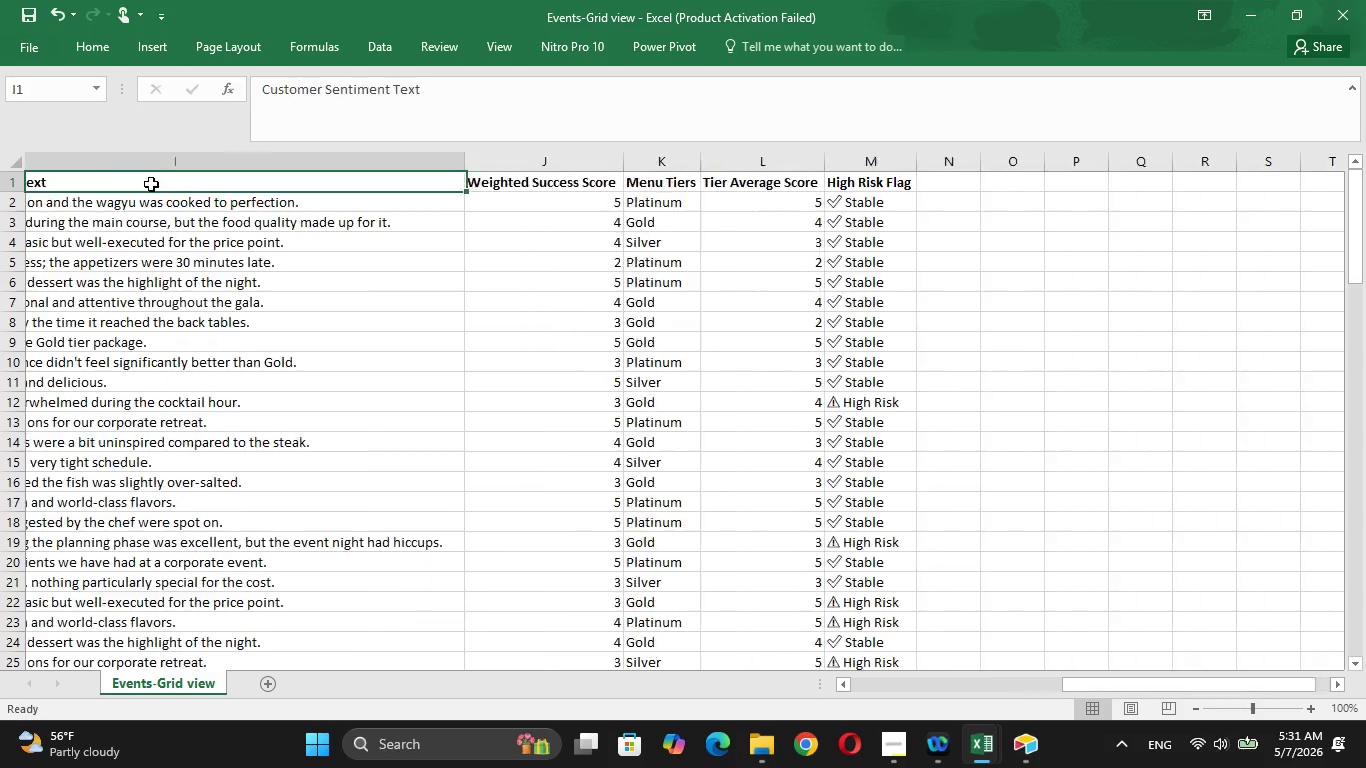 
key(ArrowLeft)
 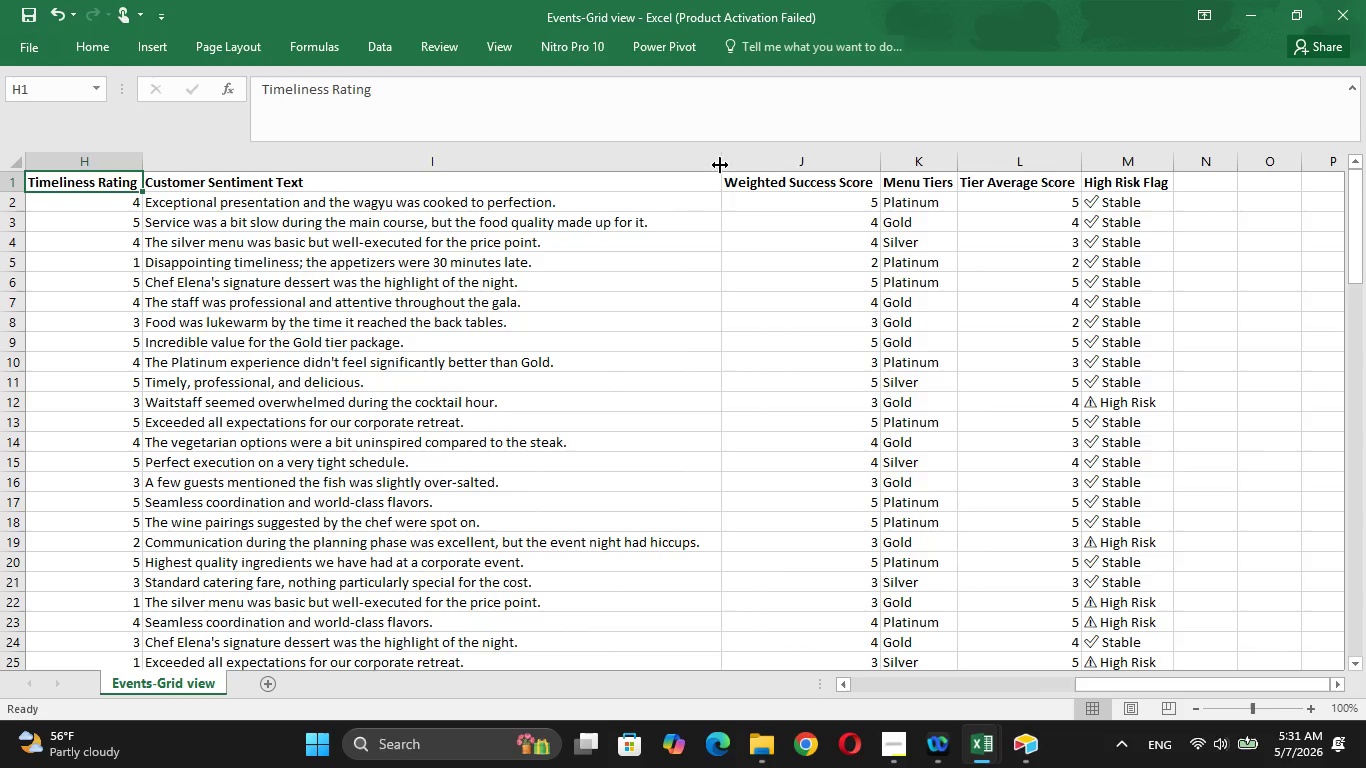 
double_click([722, 161])
 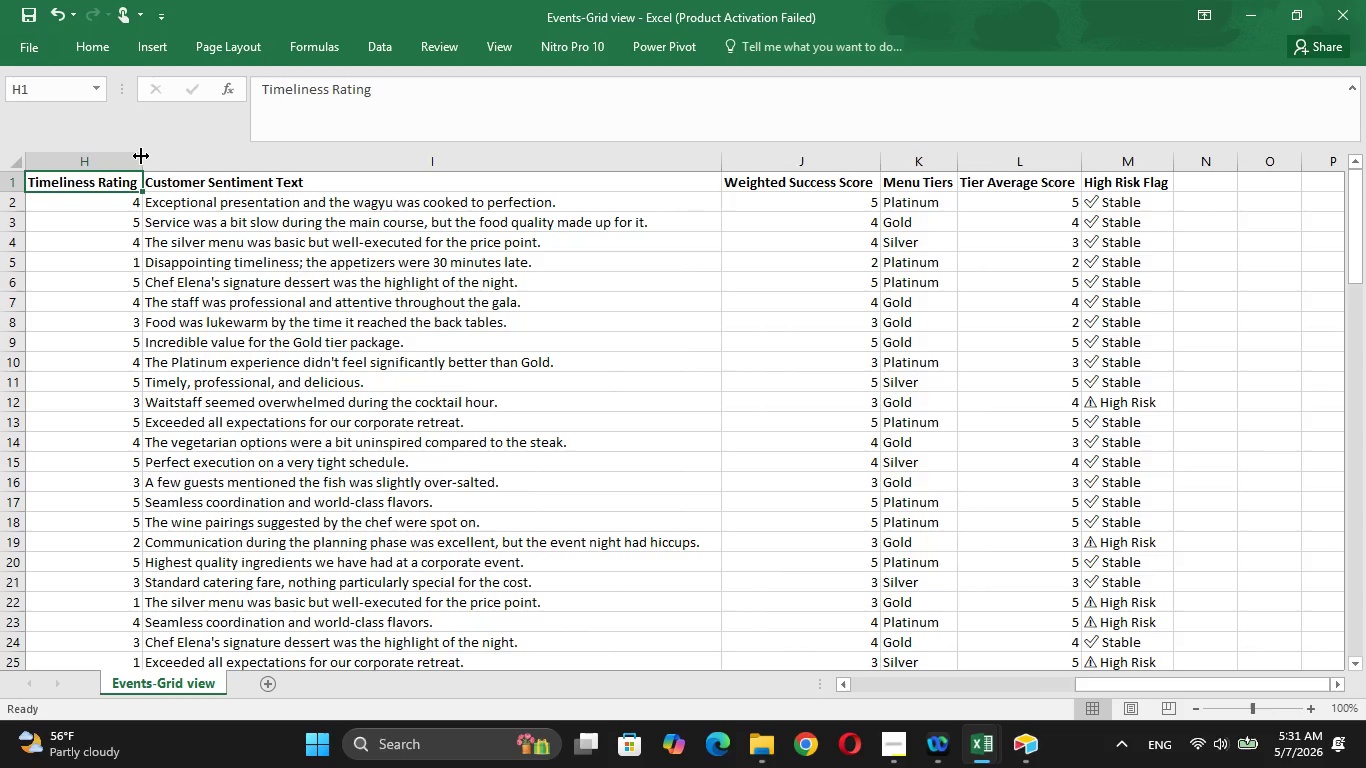 
double_click([141, 156])
 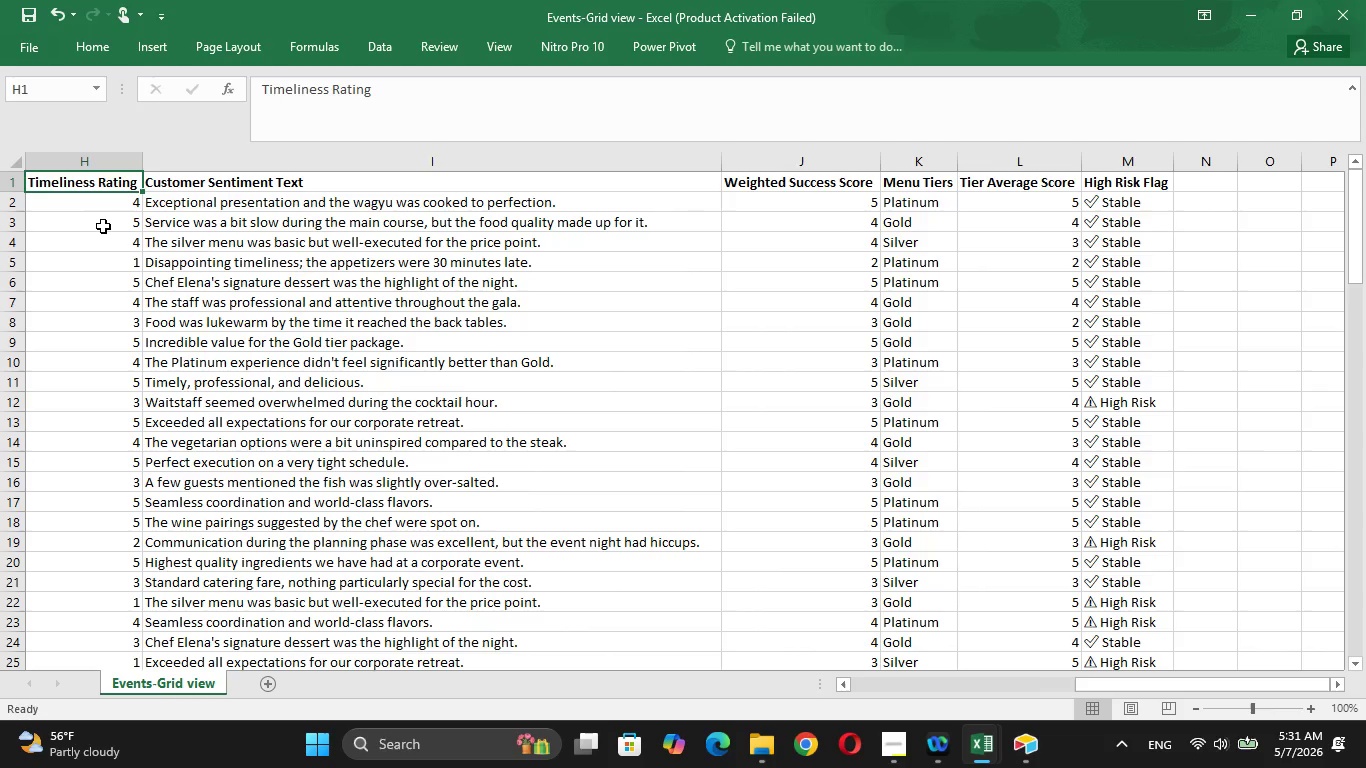 
left_click([101, 226])
 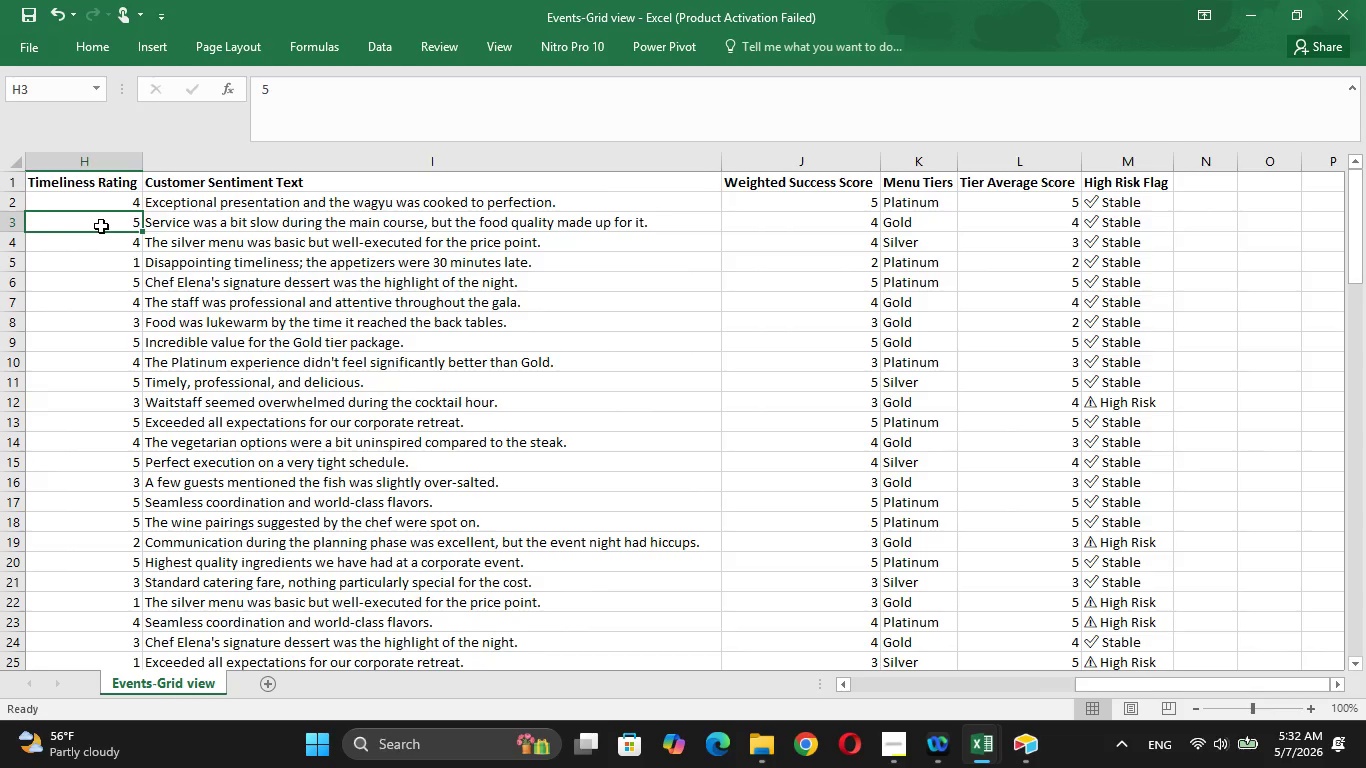 
key(ArrowLeft)
 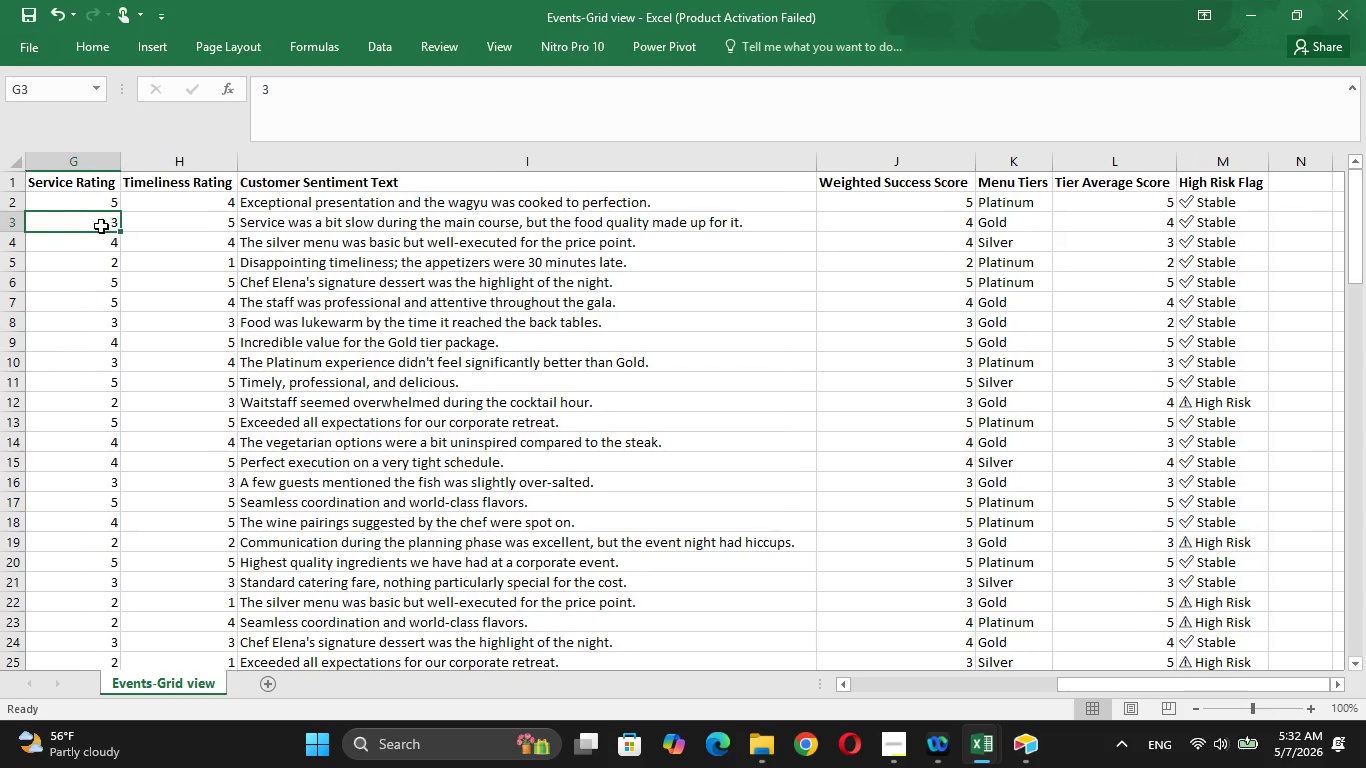 
key(ArrowLeft)
 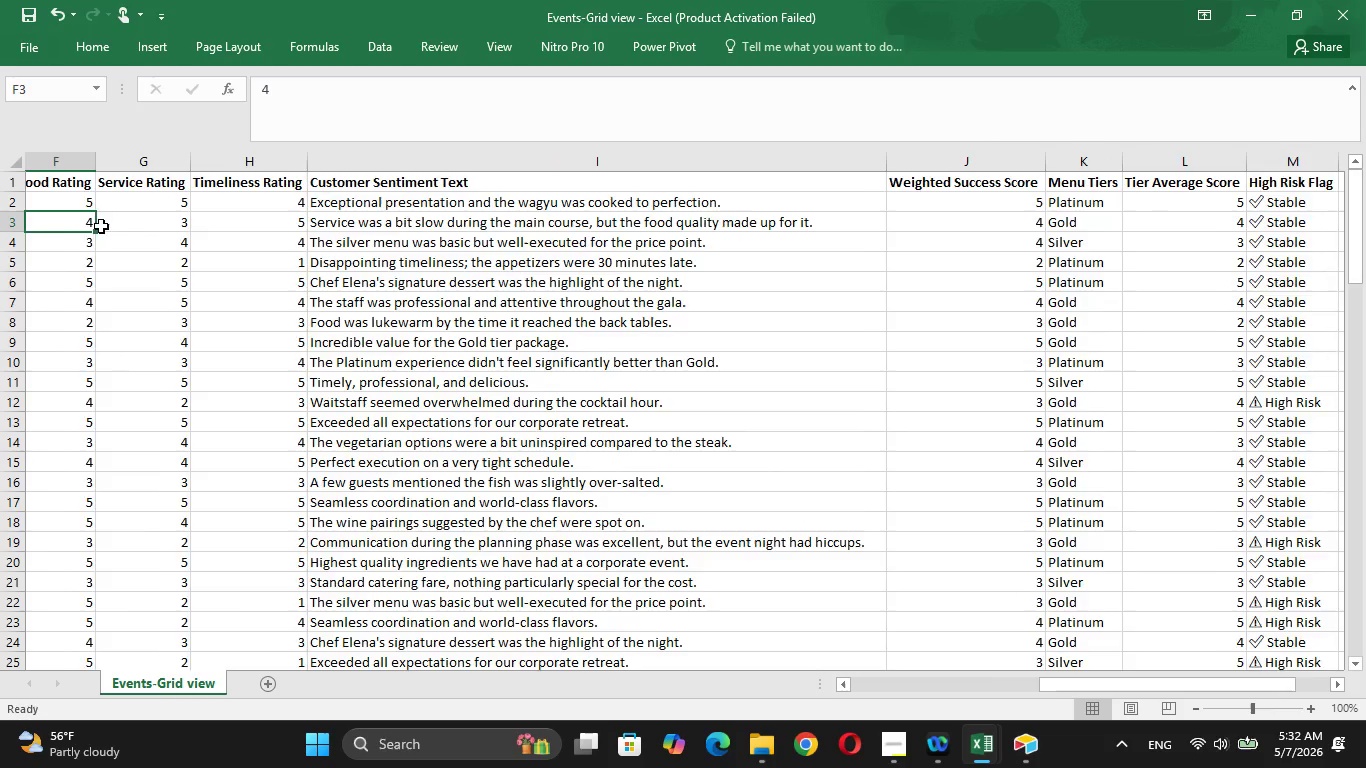 
key(ArrowLeft)
 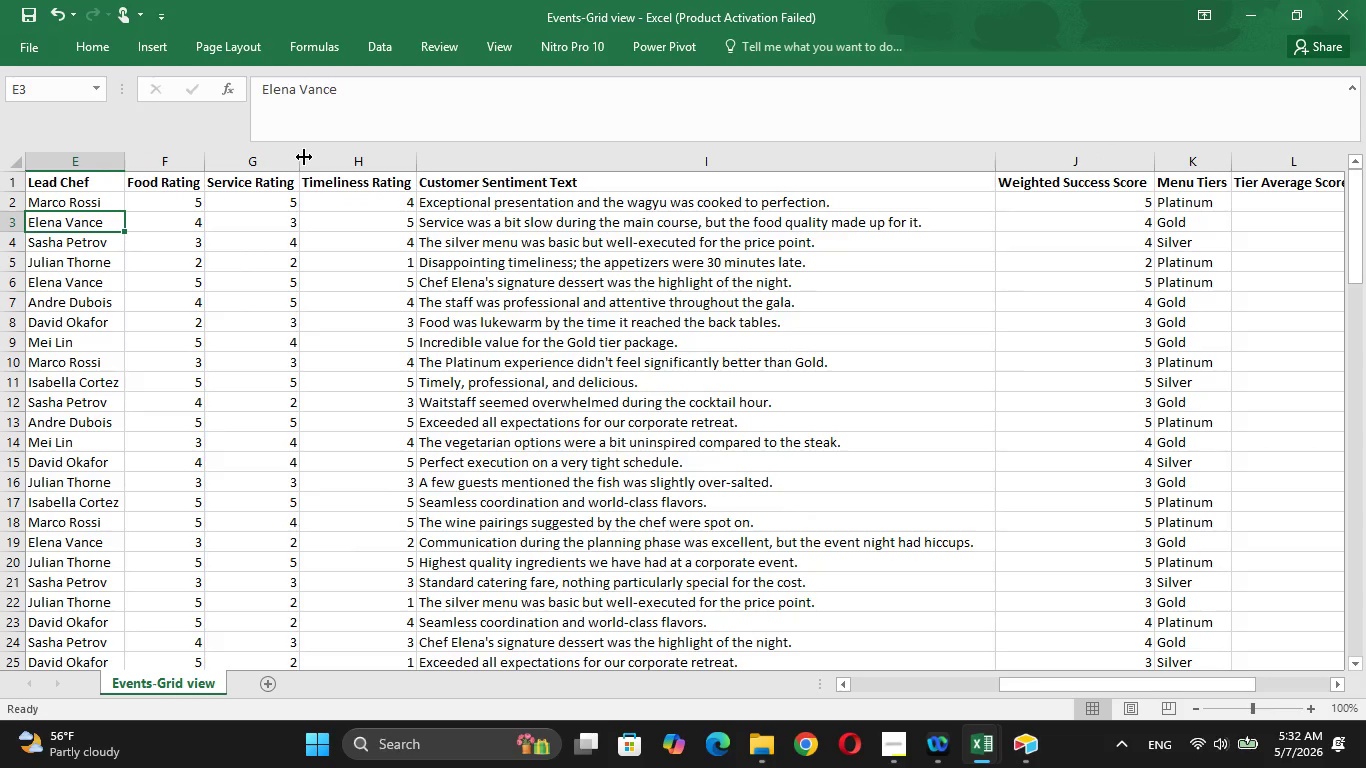 
double_click([304, 157])
 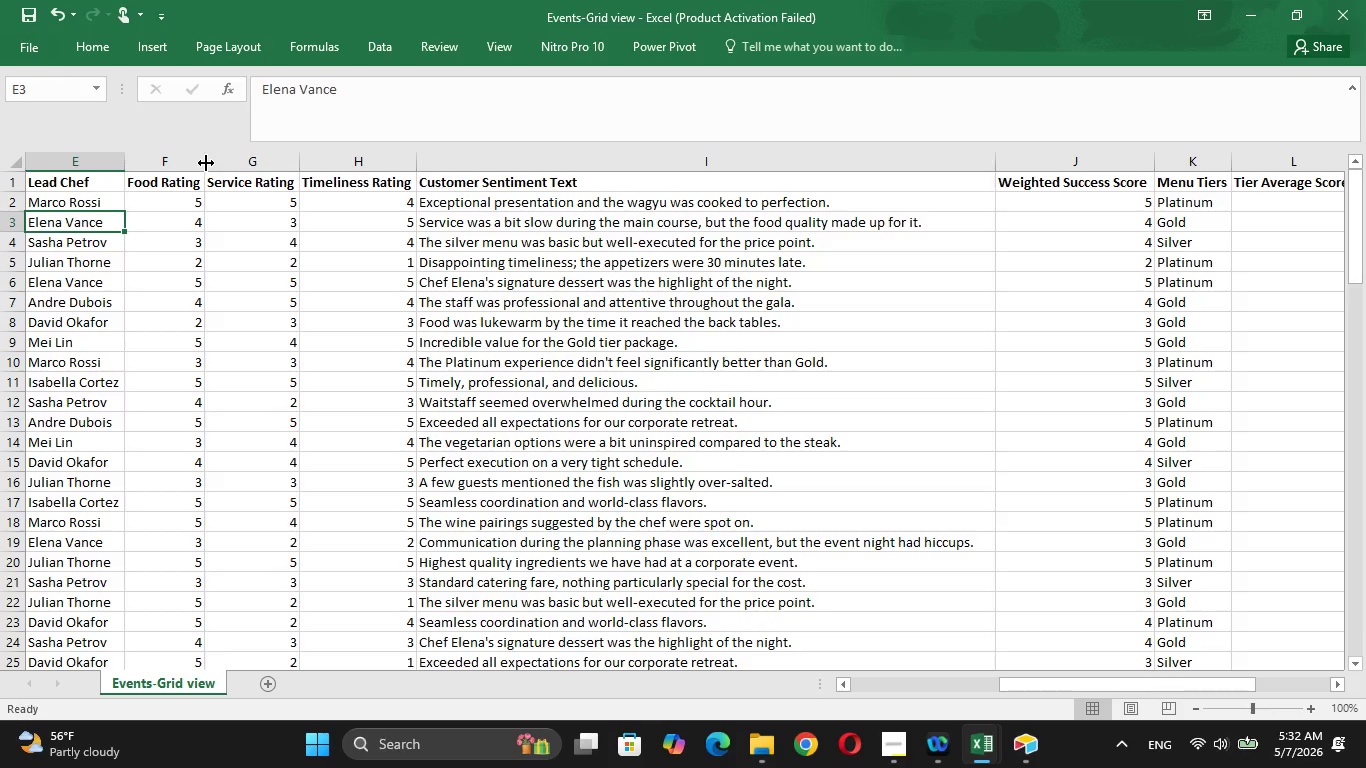 
double_click([206, 163])
 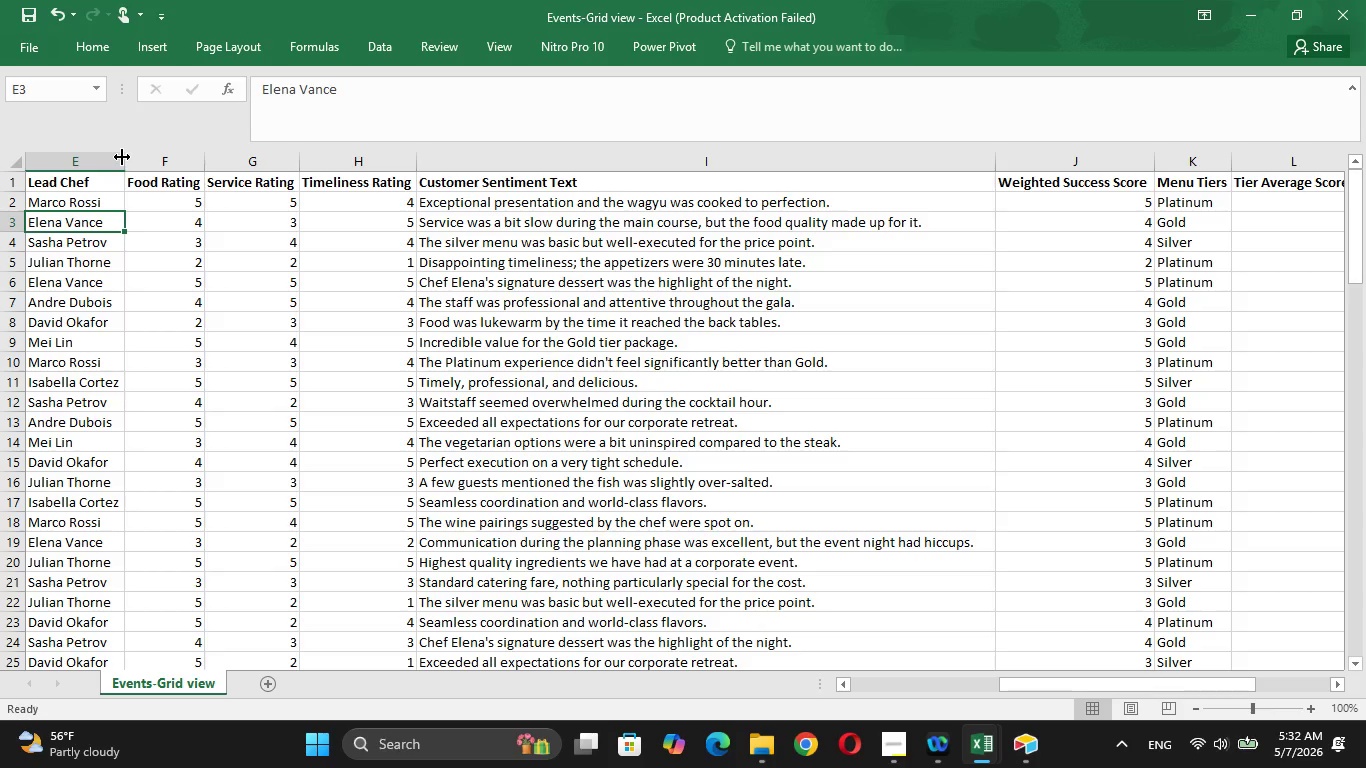 
double_click([122, 157])
 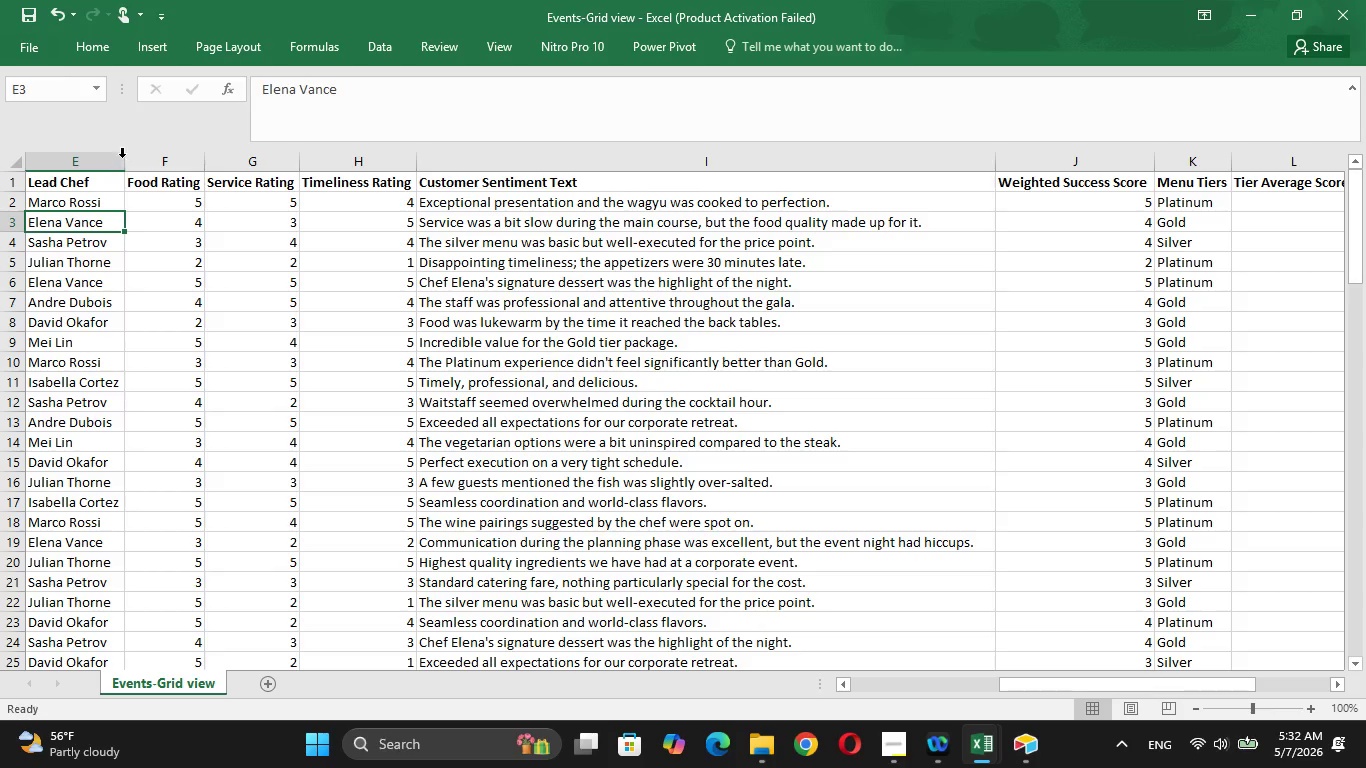 
key(ArrowLeft)
 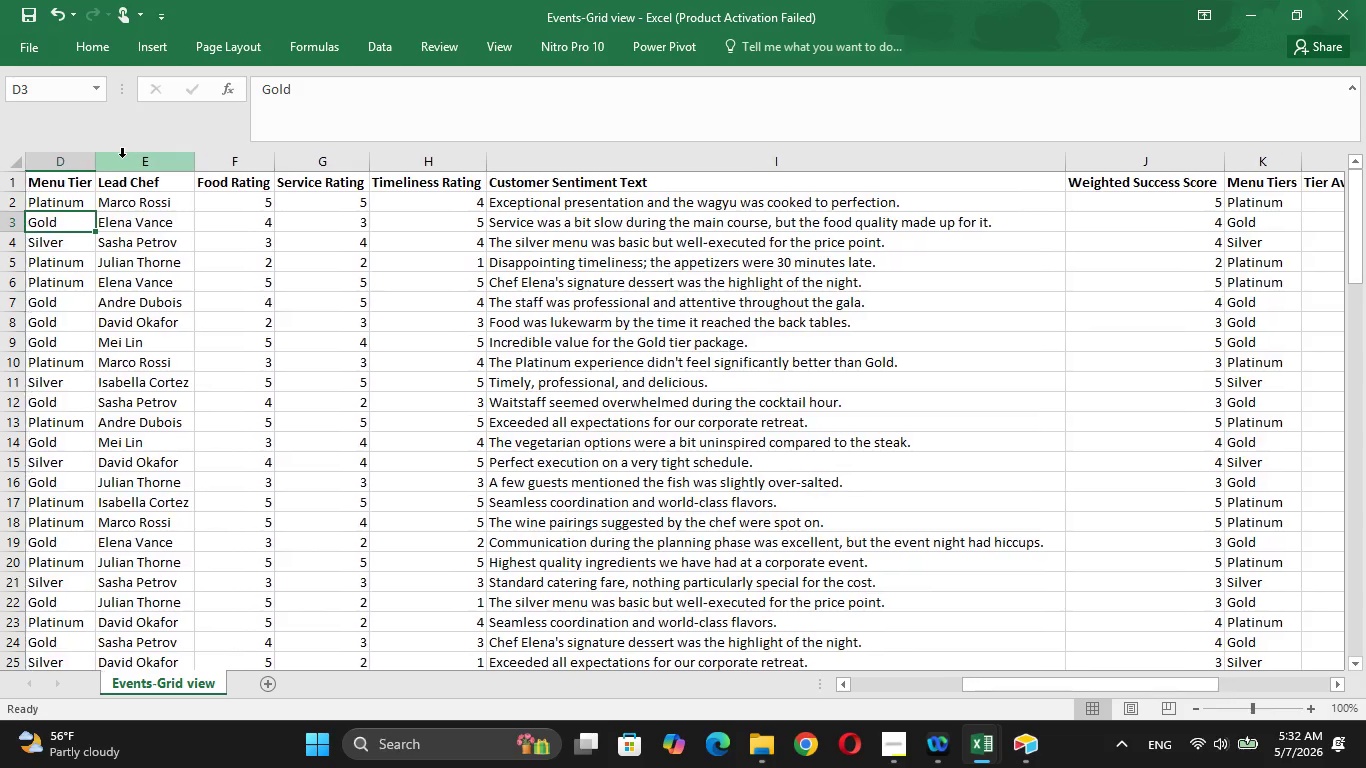 
key(ArrowLeft)
 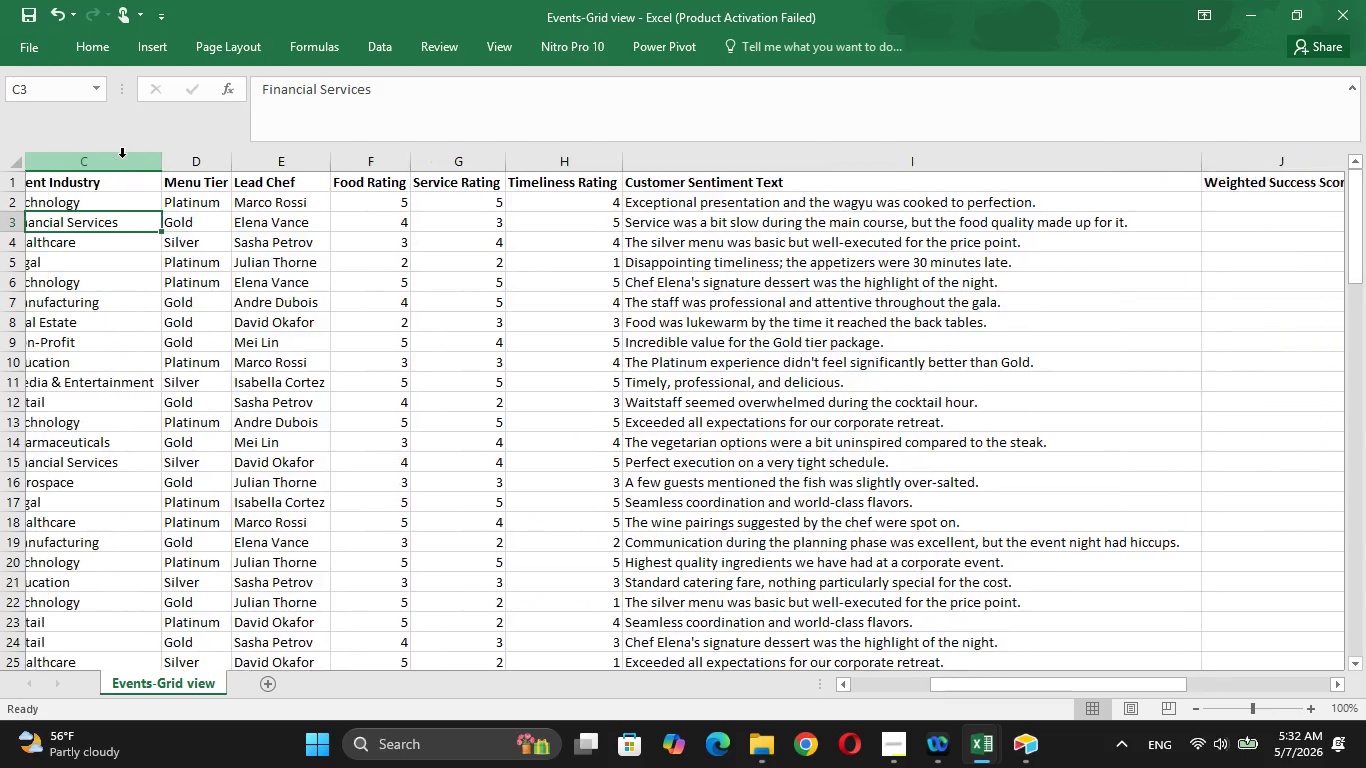 
key(ArrowLeft)
 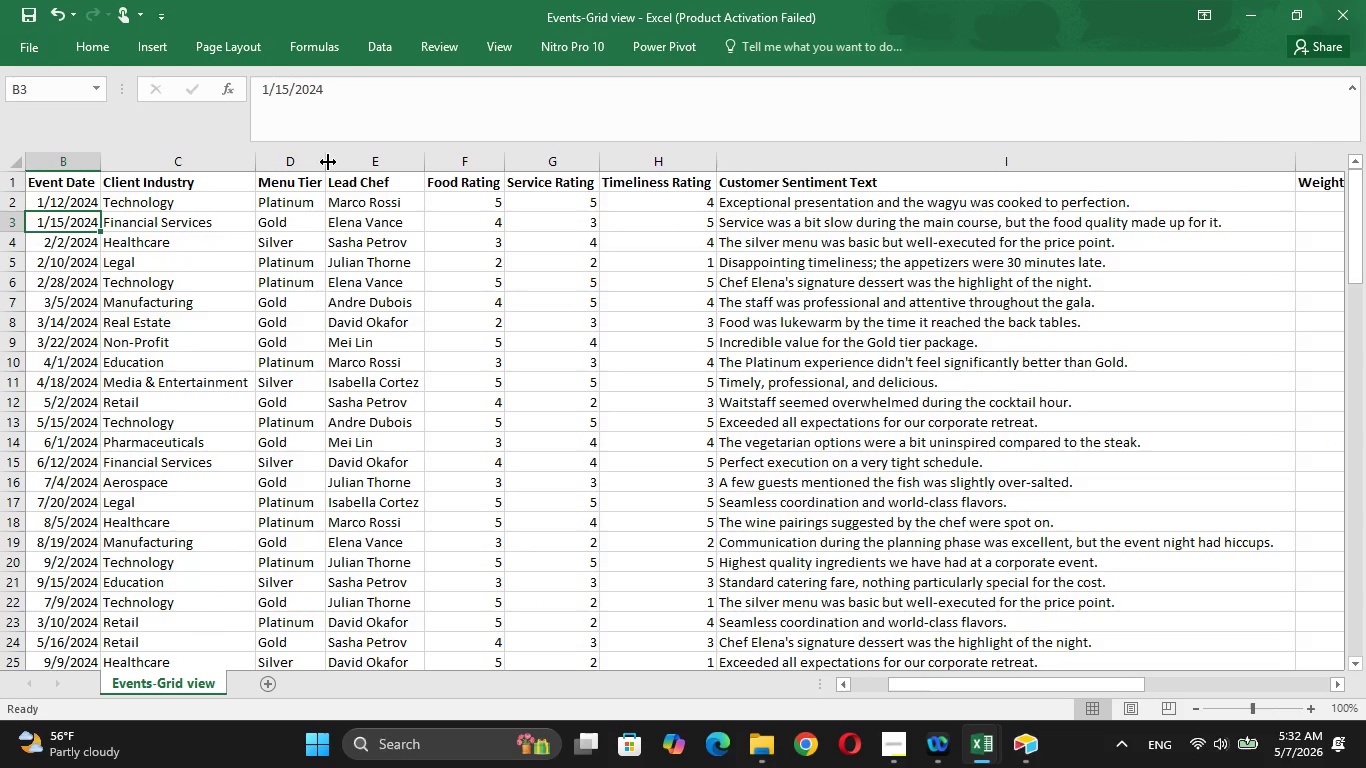 
double_click([326, 161])
 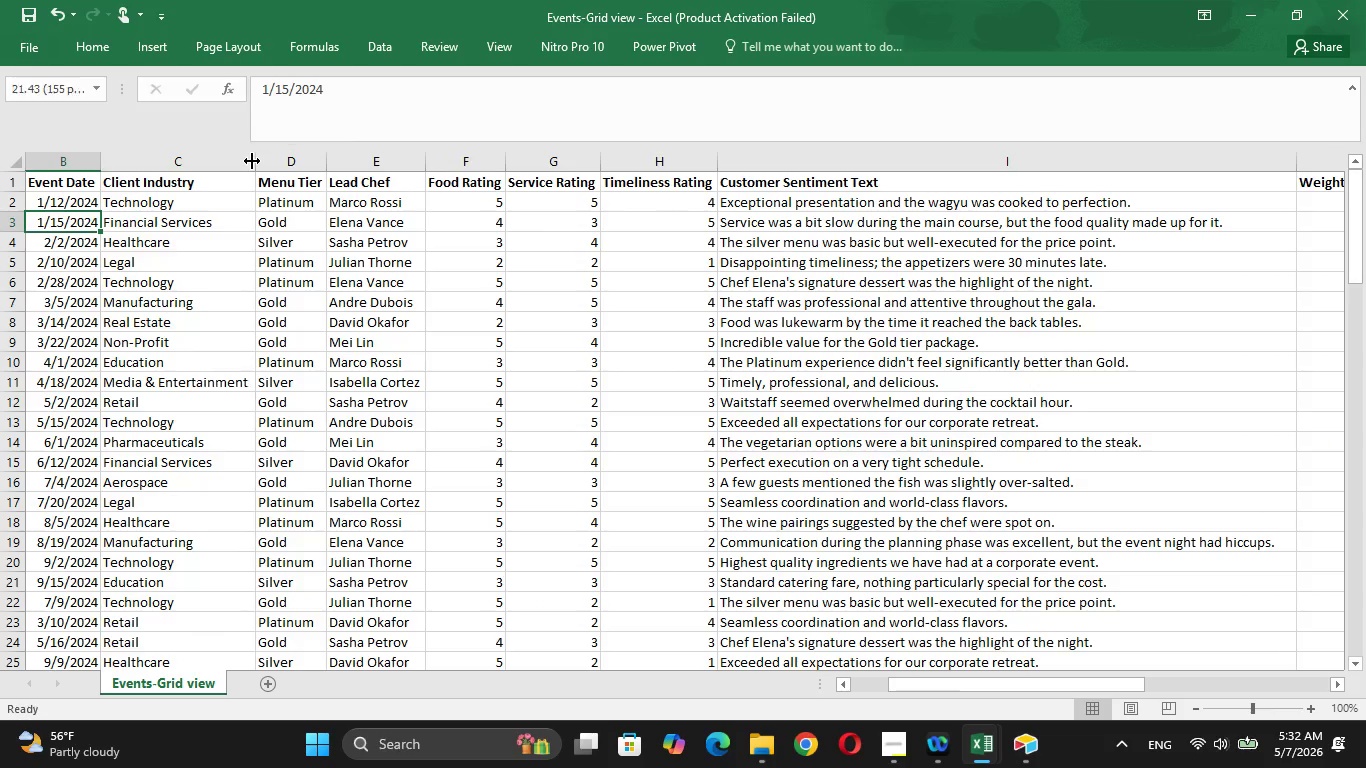 
double_click([252, 161])
 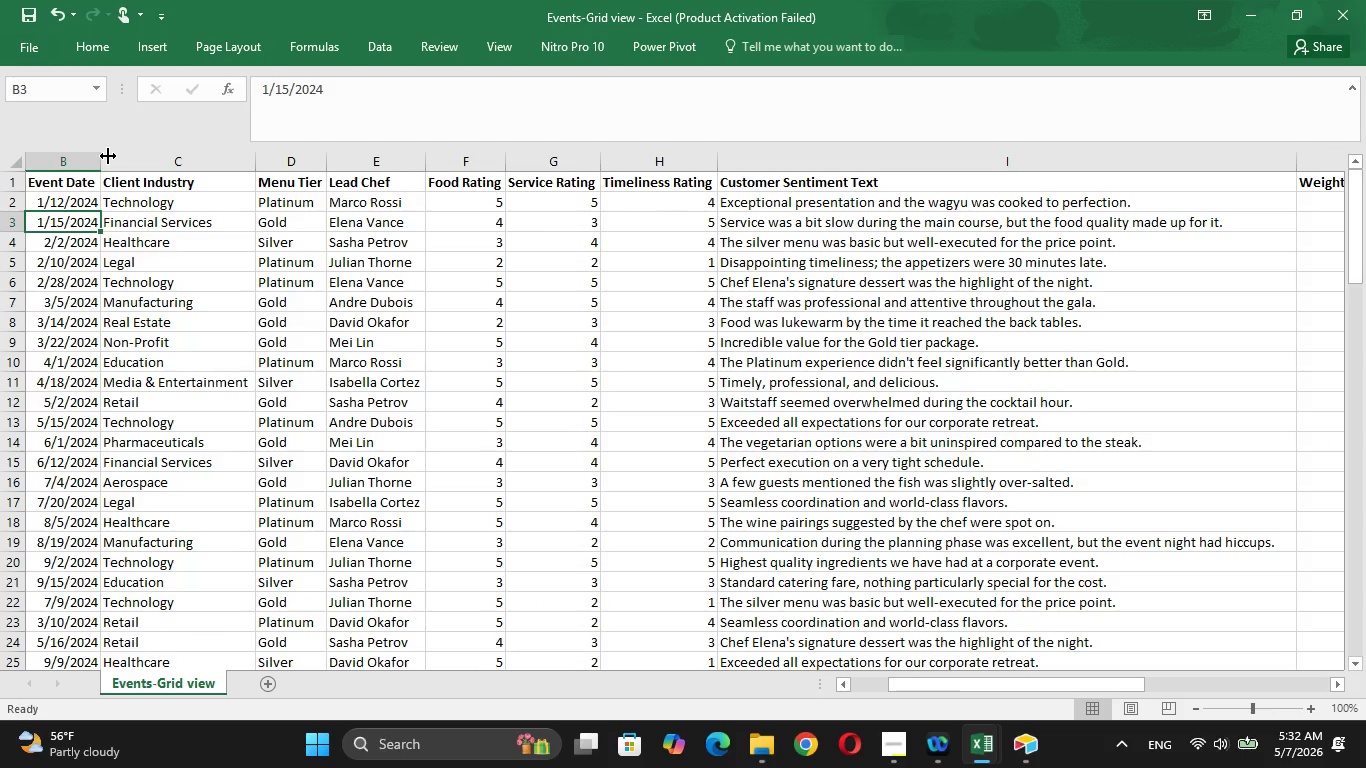 
double_click([108, 156])
 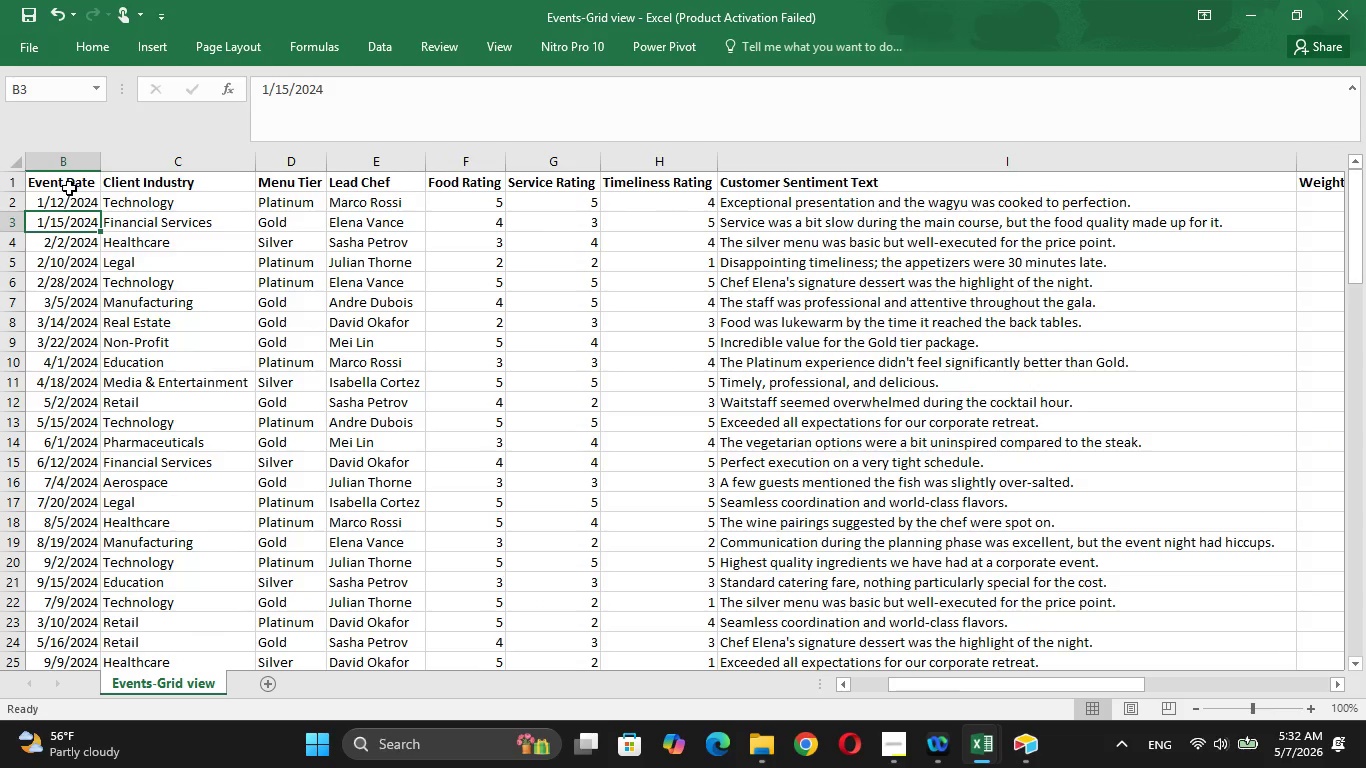 
left_click([69, 188])
 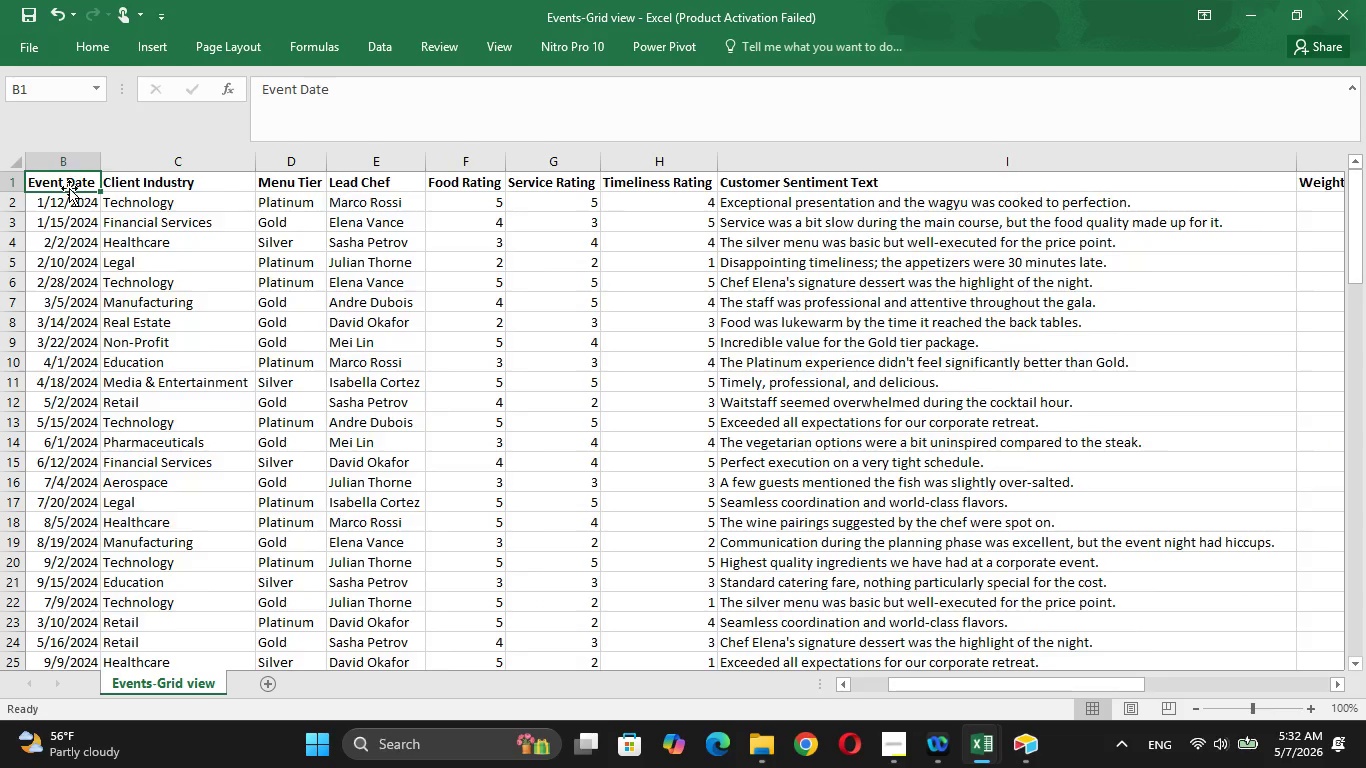 
key(ArrowLeft)
 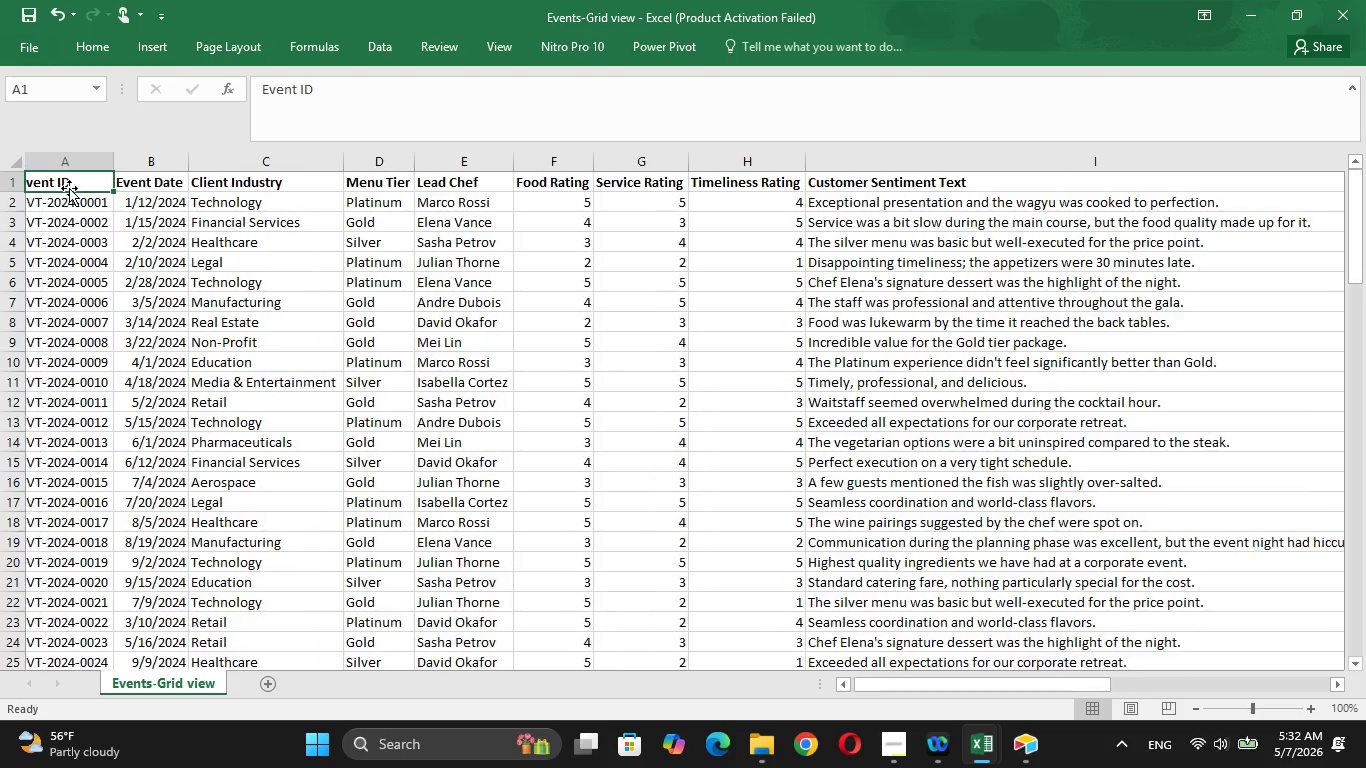 
key(ArrowLeft)
 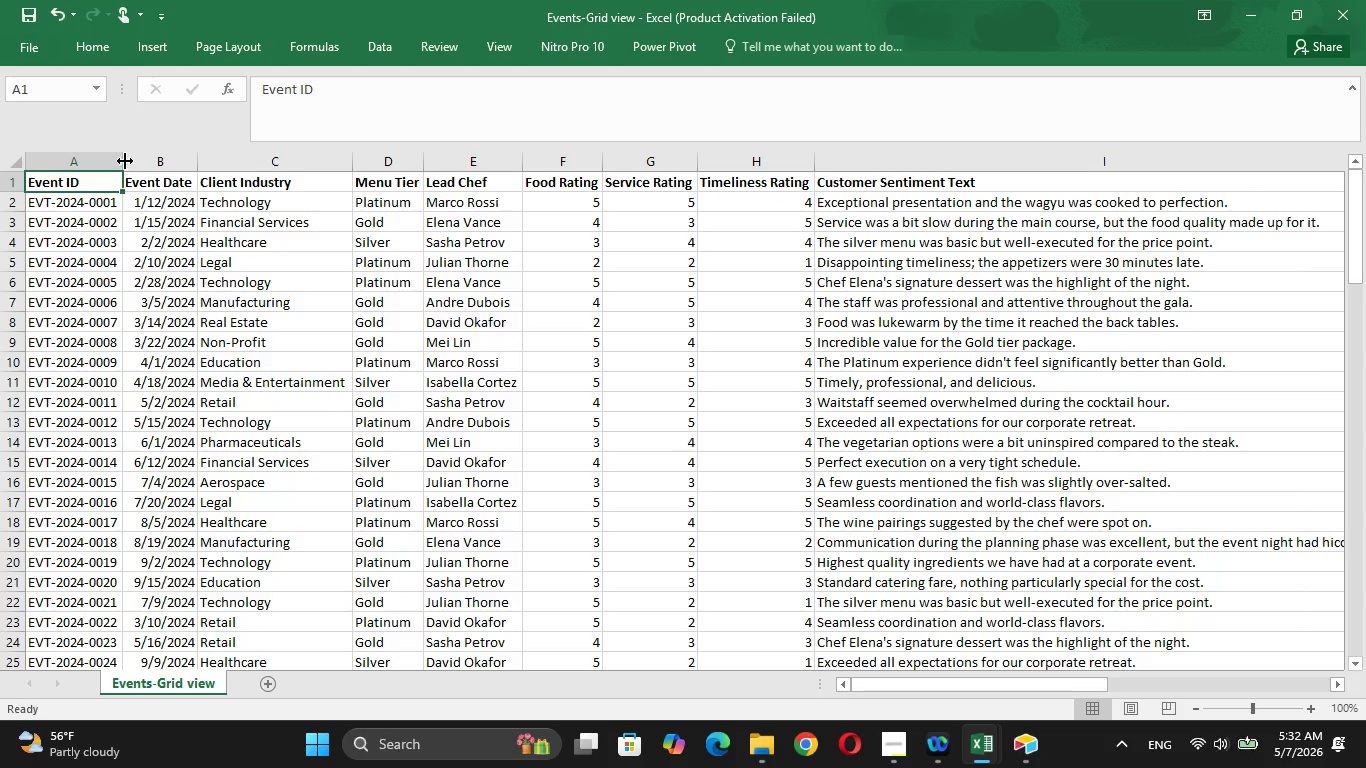 
double_click([125, 157])
 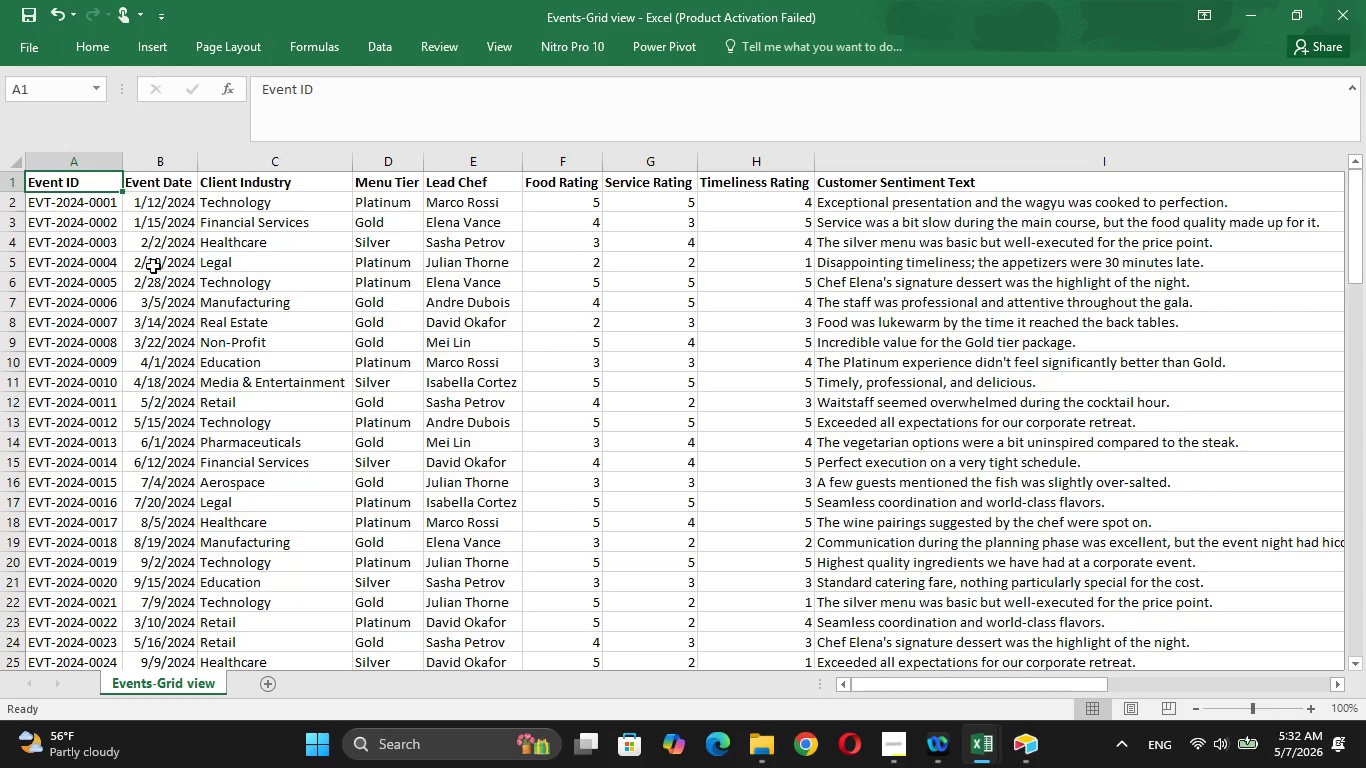 
left_click([153, 266])
 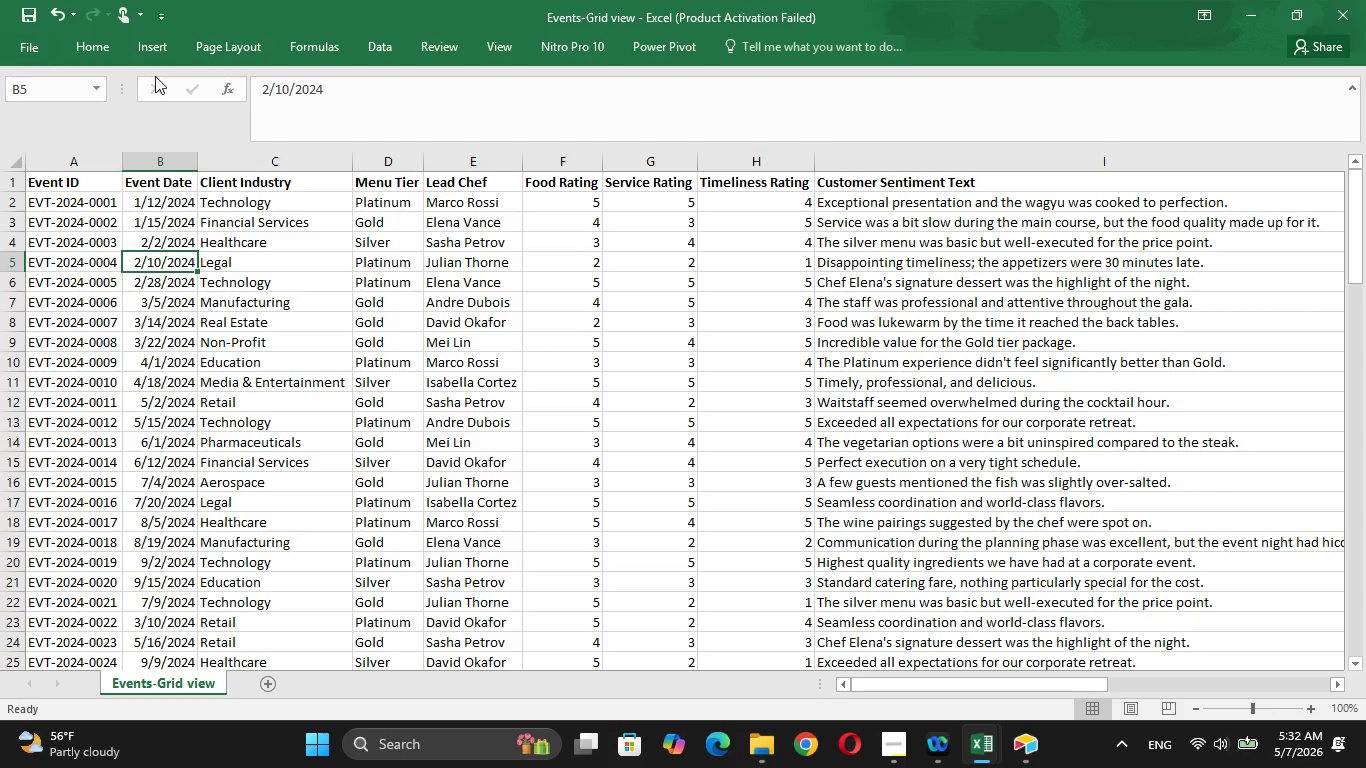 
left_click([30, 55])
 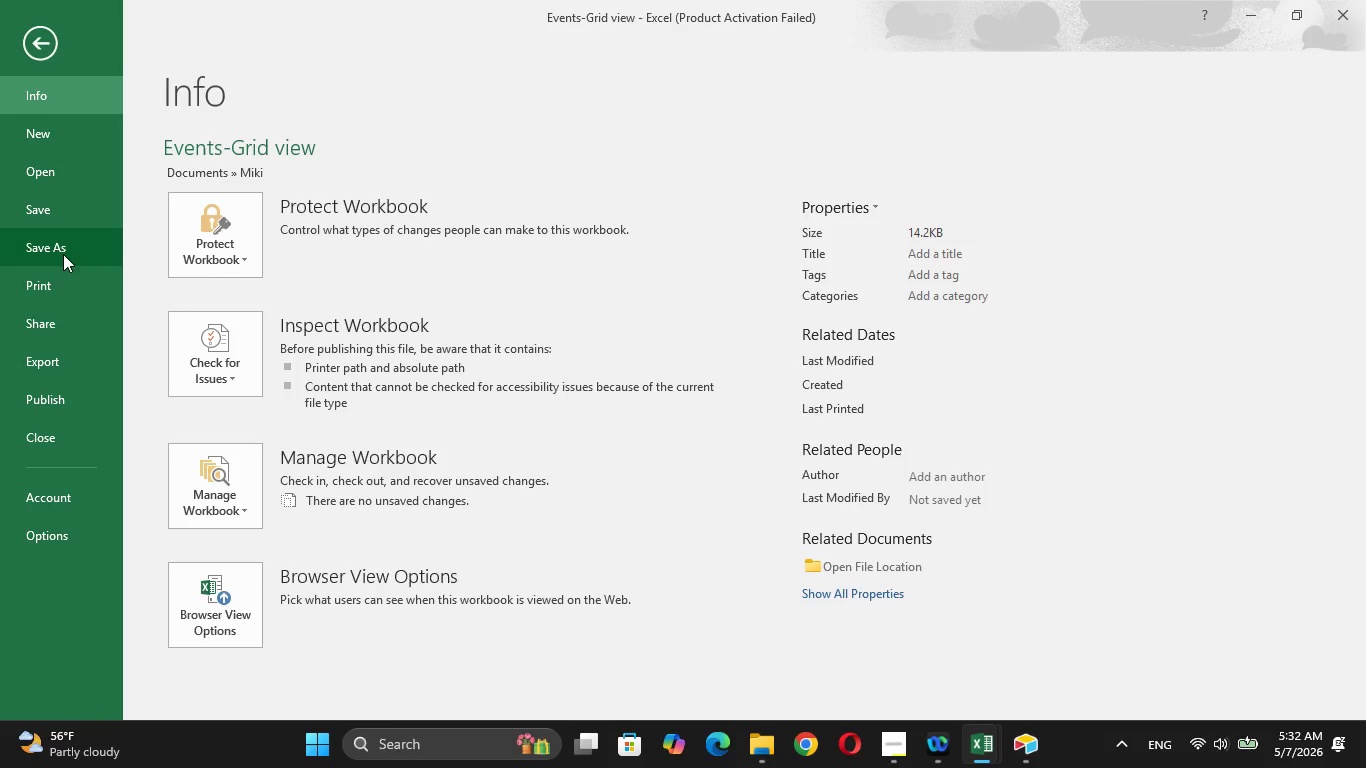 
left_click([63, 254])
 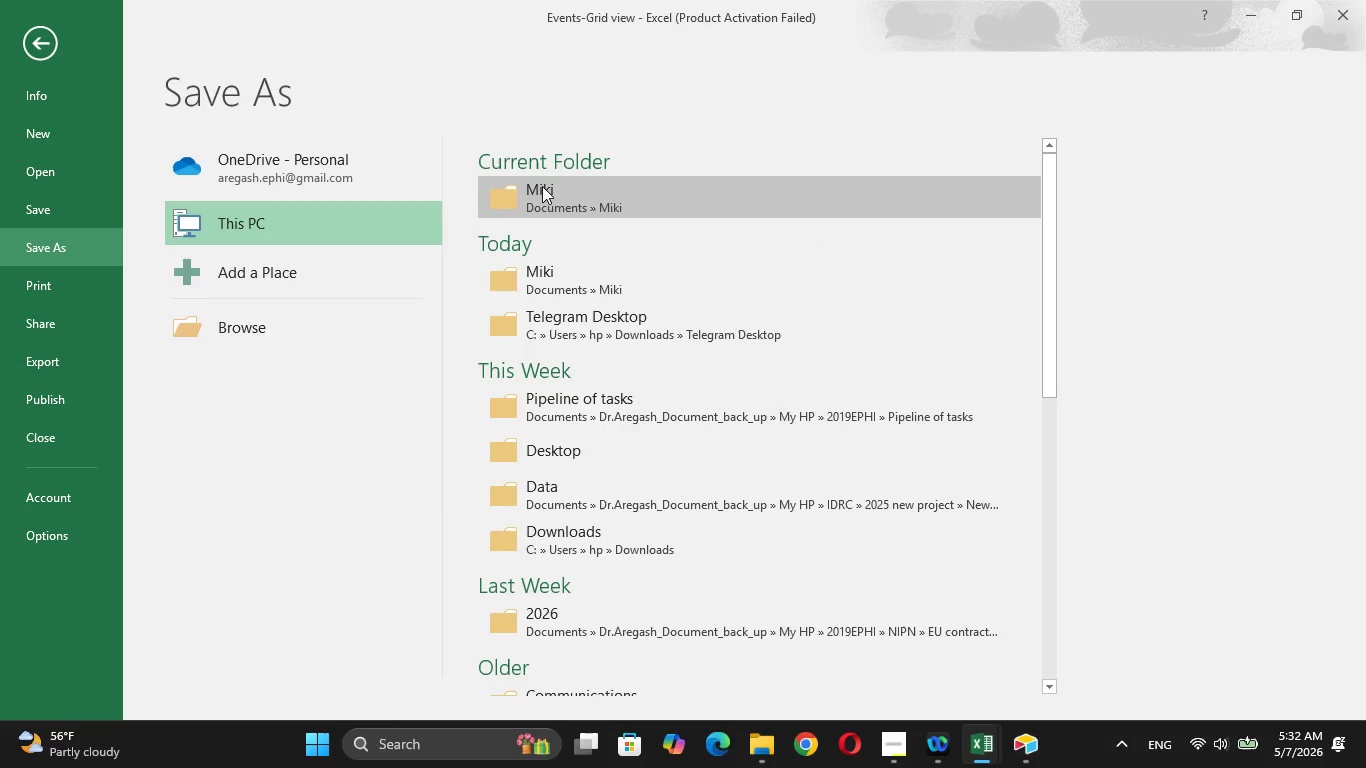 
left_click([542, 186])
 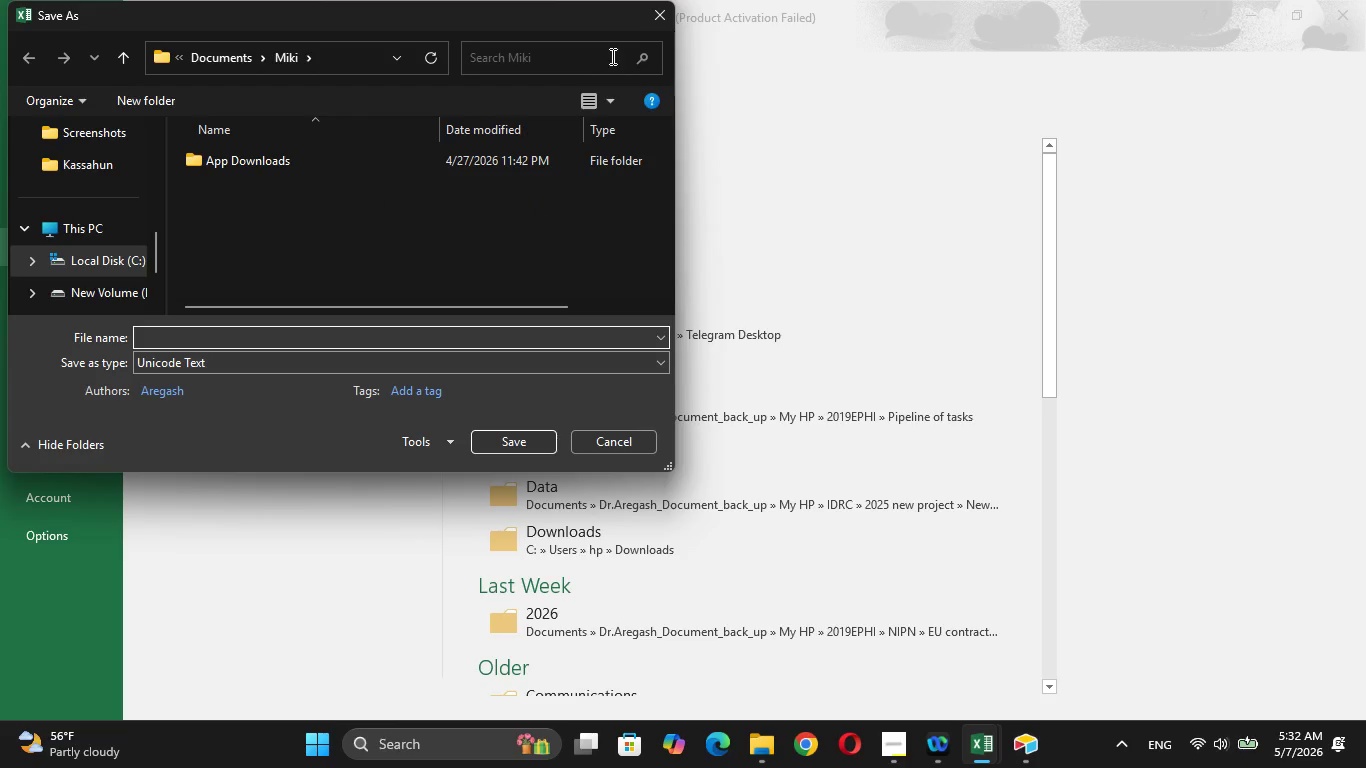 
left_click([652, 14])
 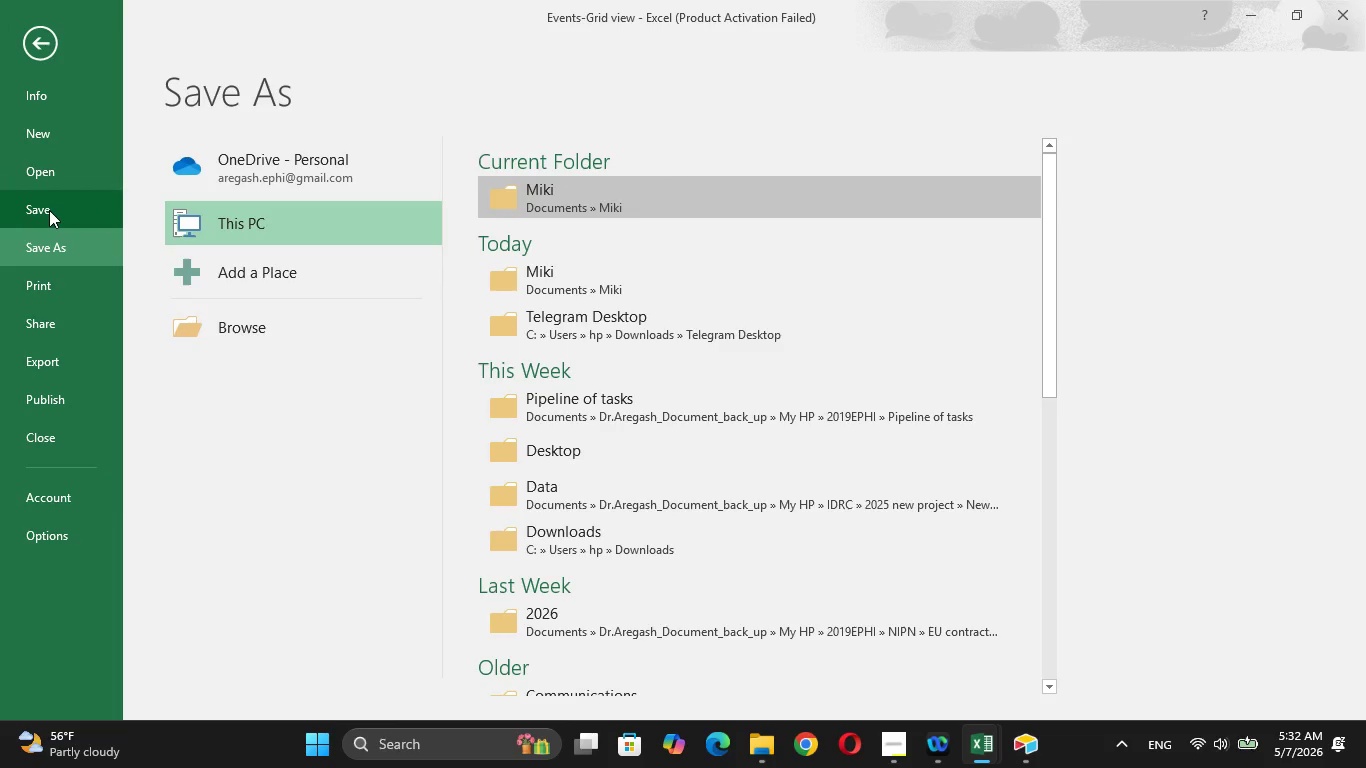 
left_click([49, 210])
 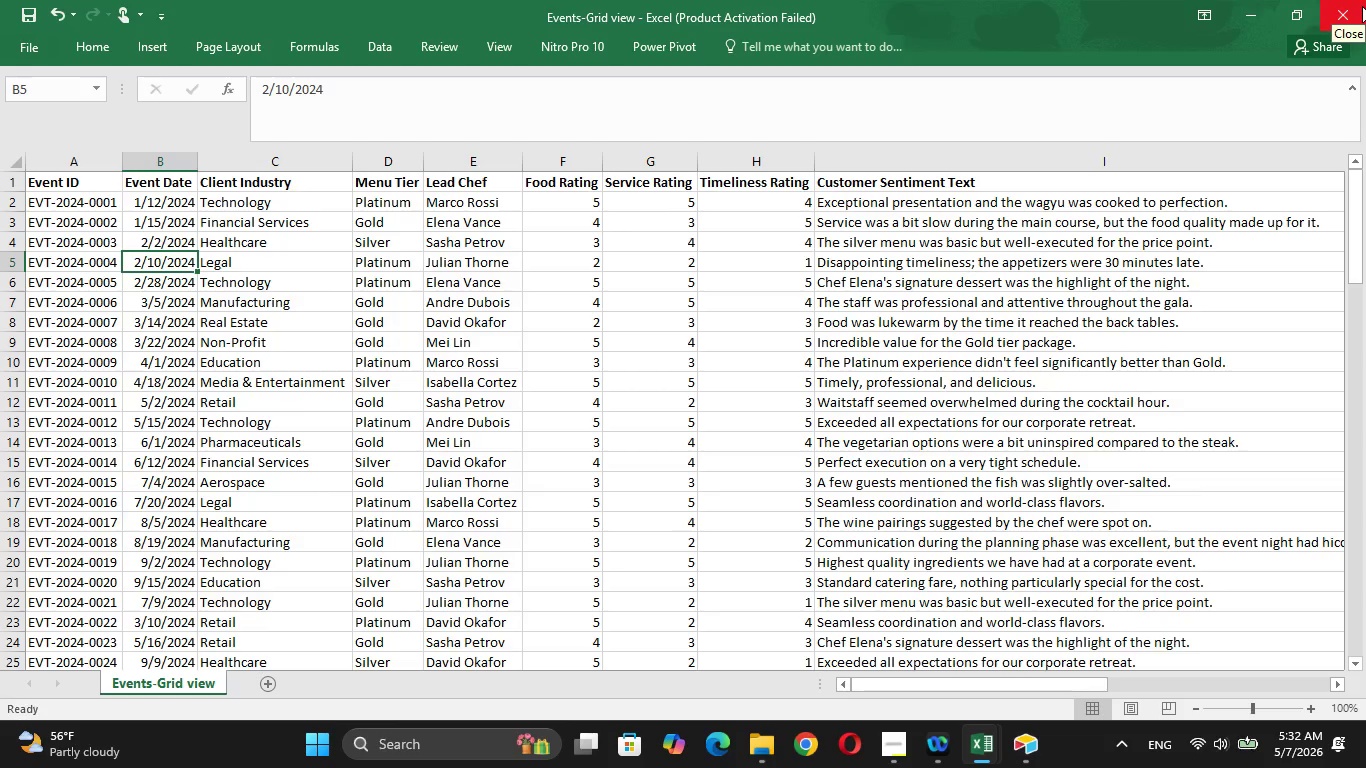 
wait(7.17)
 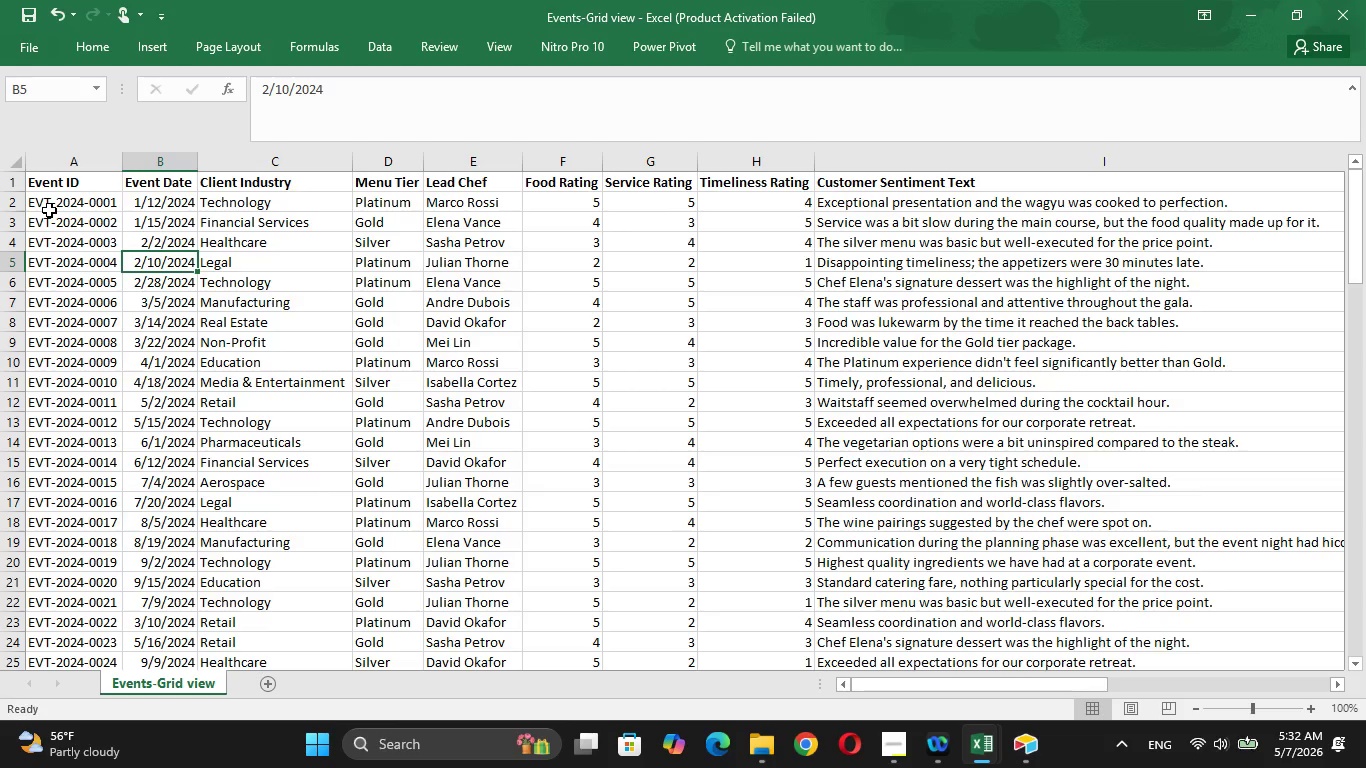 
left_click([1362, 6])
 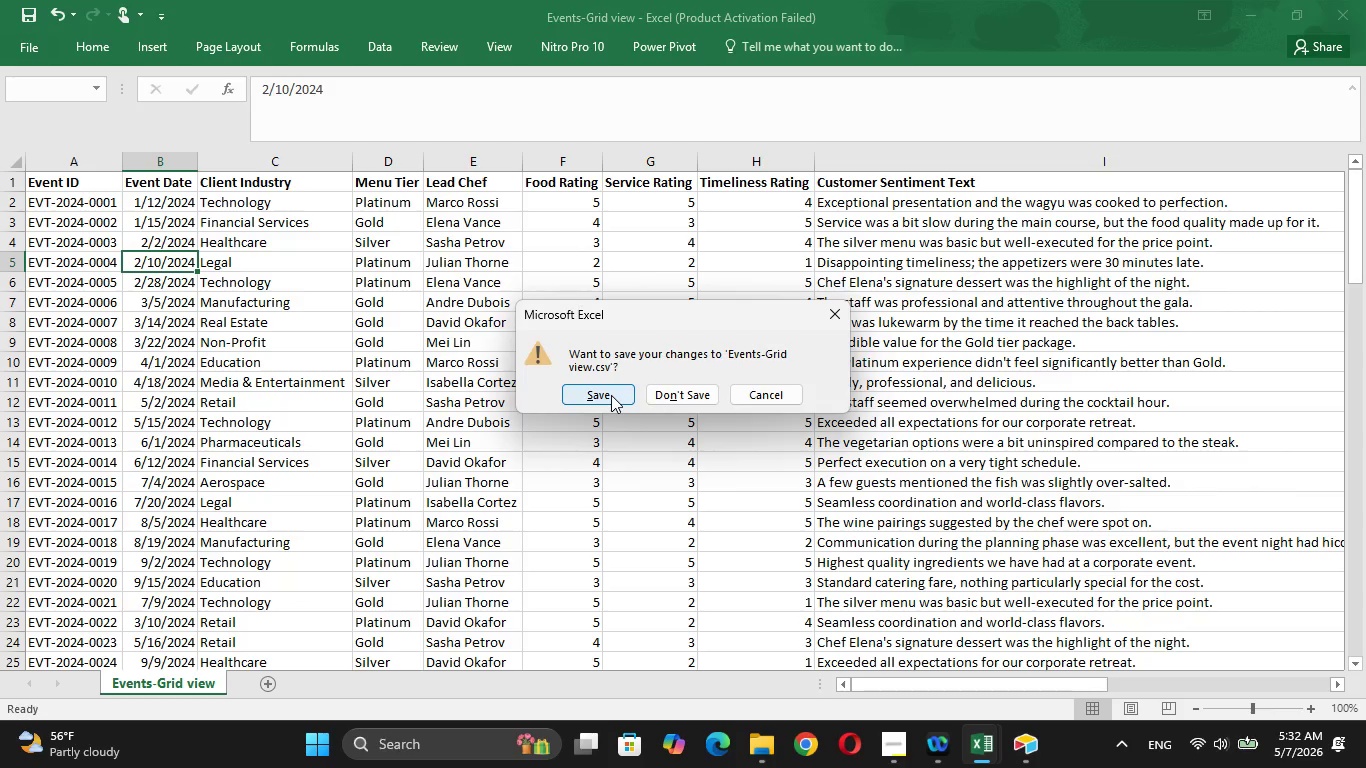 
left_click([611, 395])
 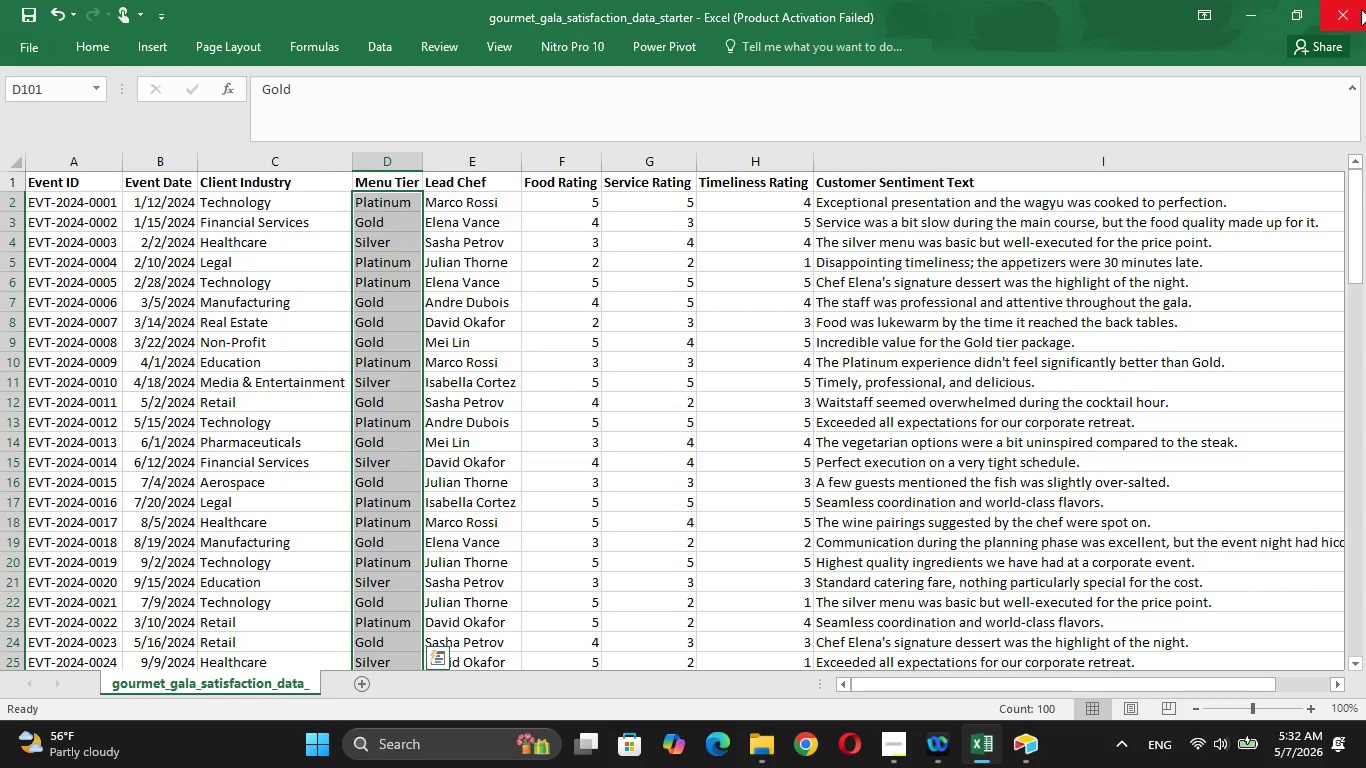 
left_click([1361, 9])
 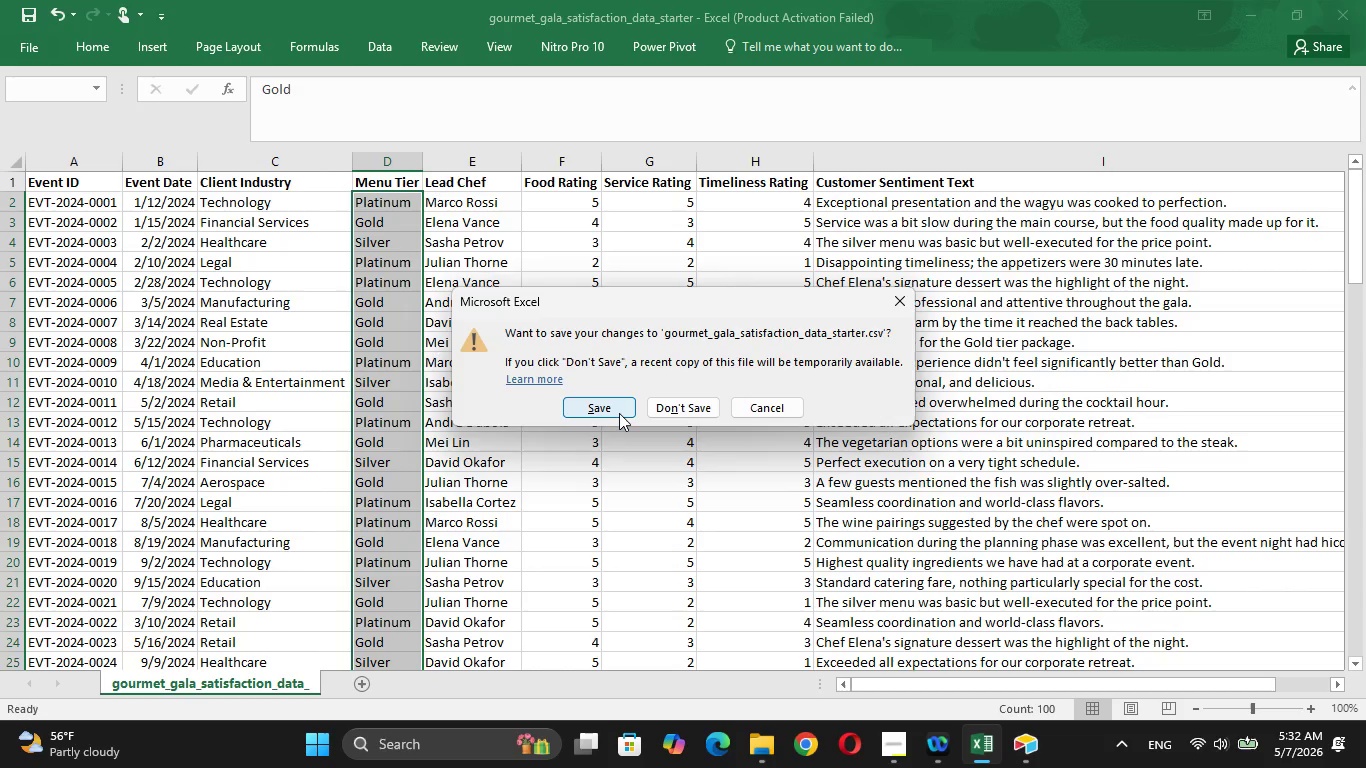 
left_click([619, 413])
 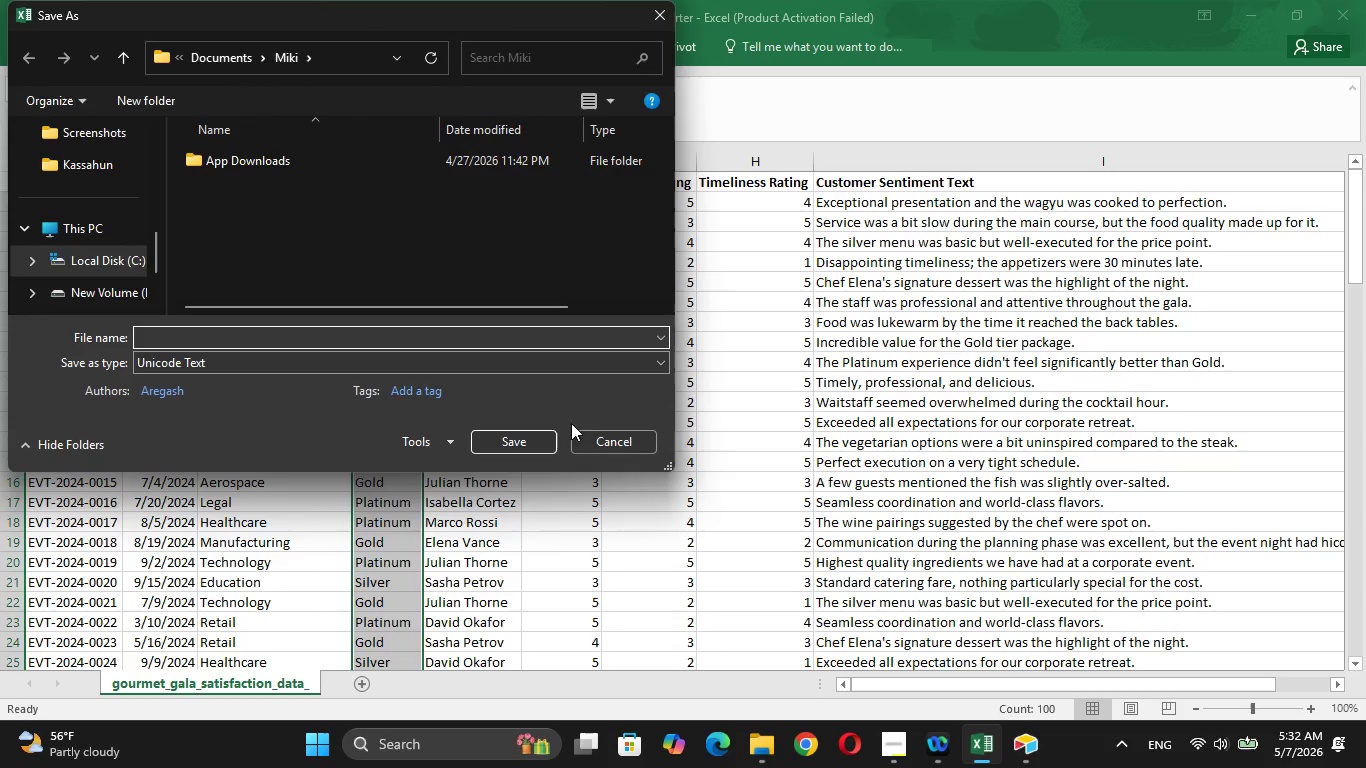 
left_click([603, 435])
 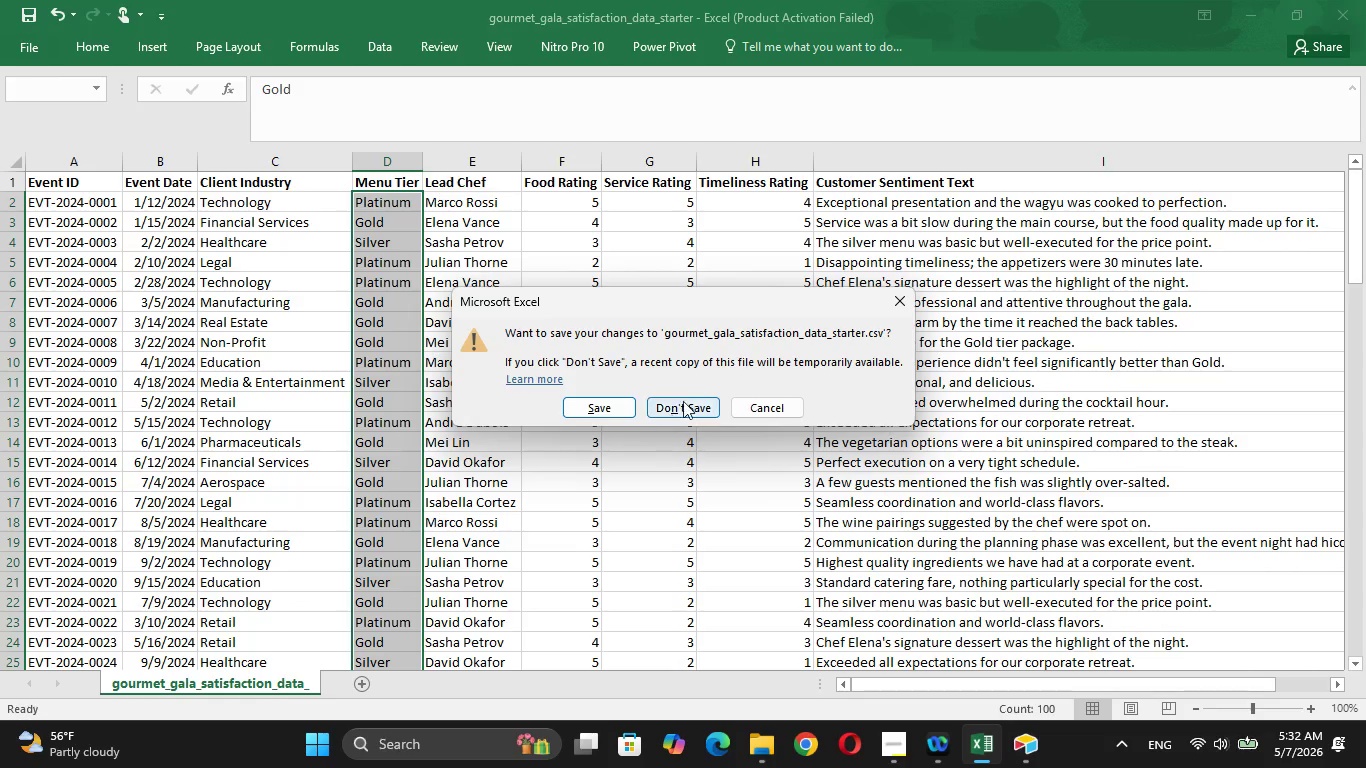 
left_click([687, 397])
 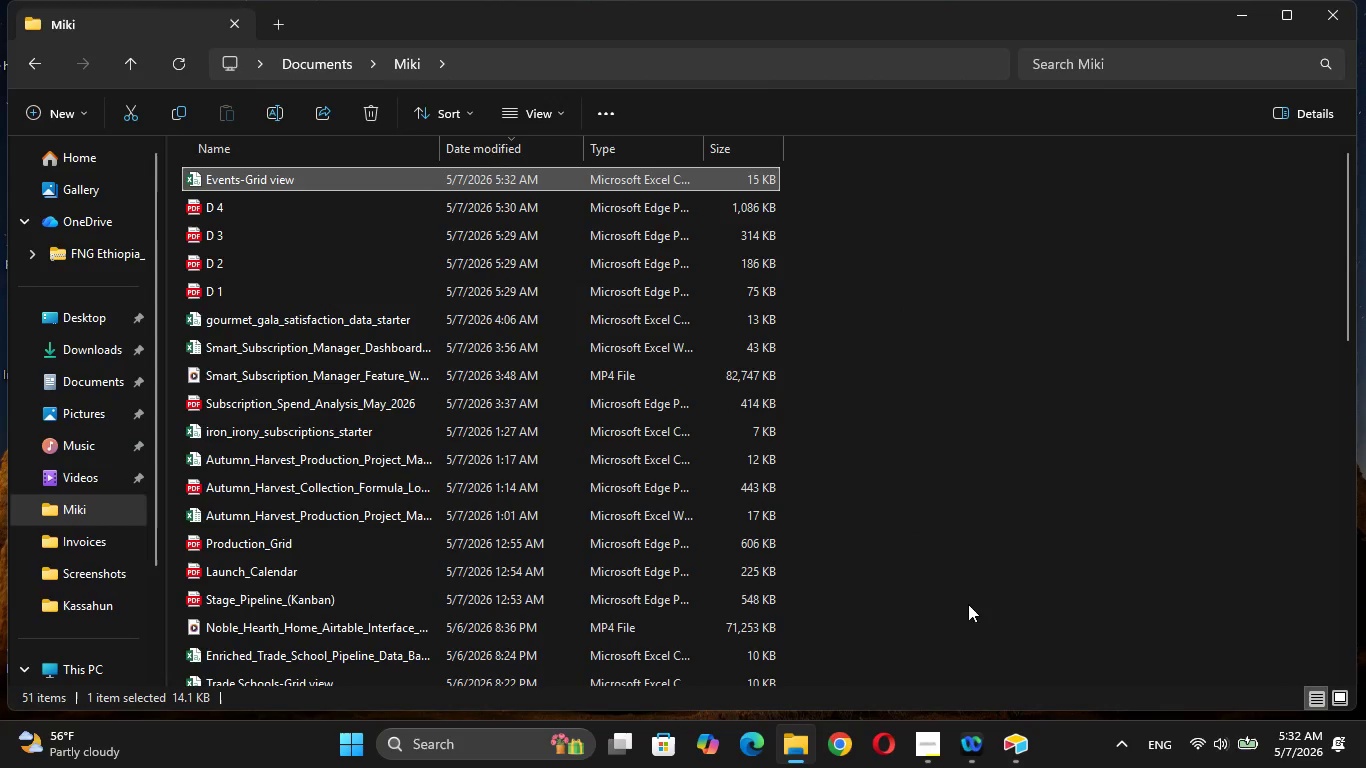 
mouse_move([968, 721])
 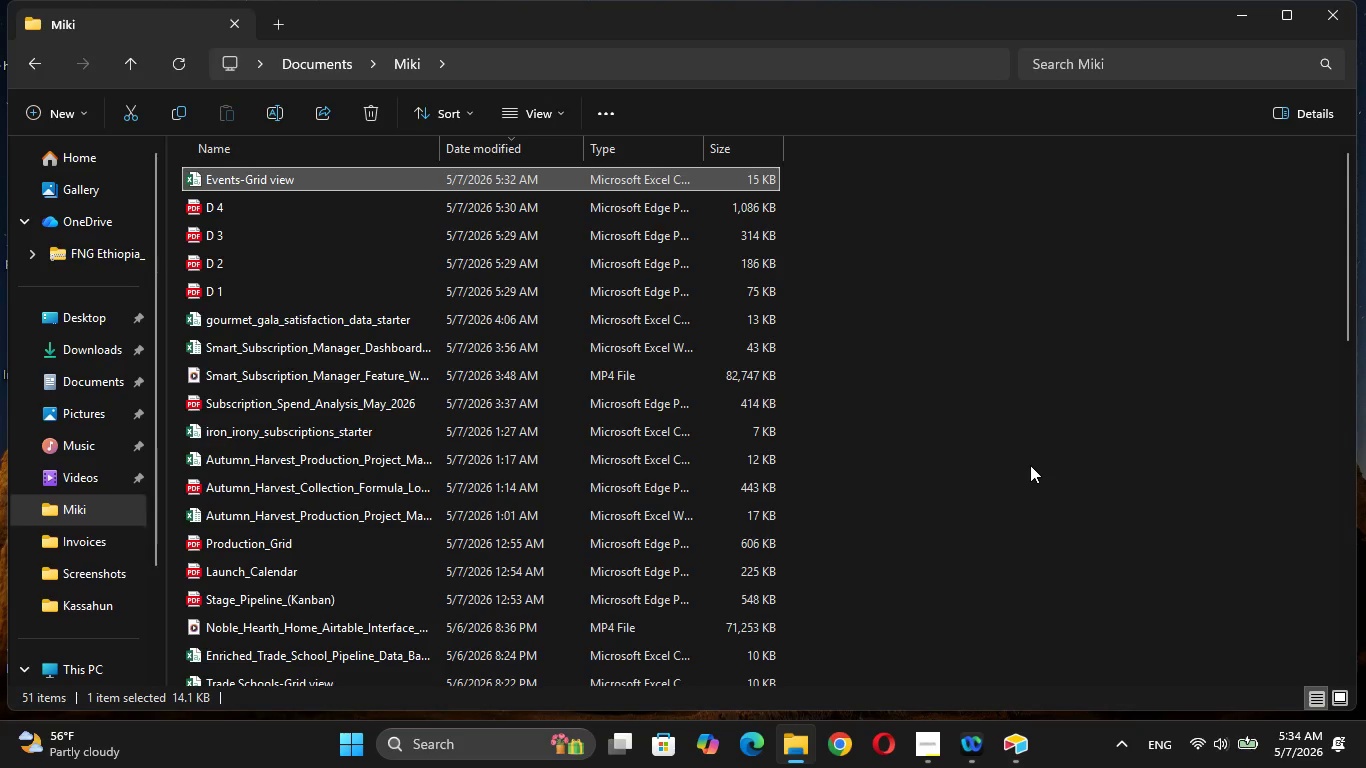 
wait(102.04)
 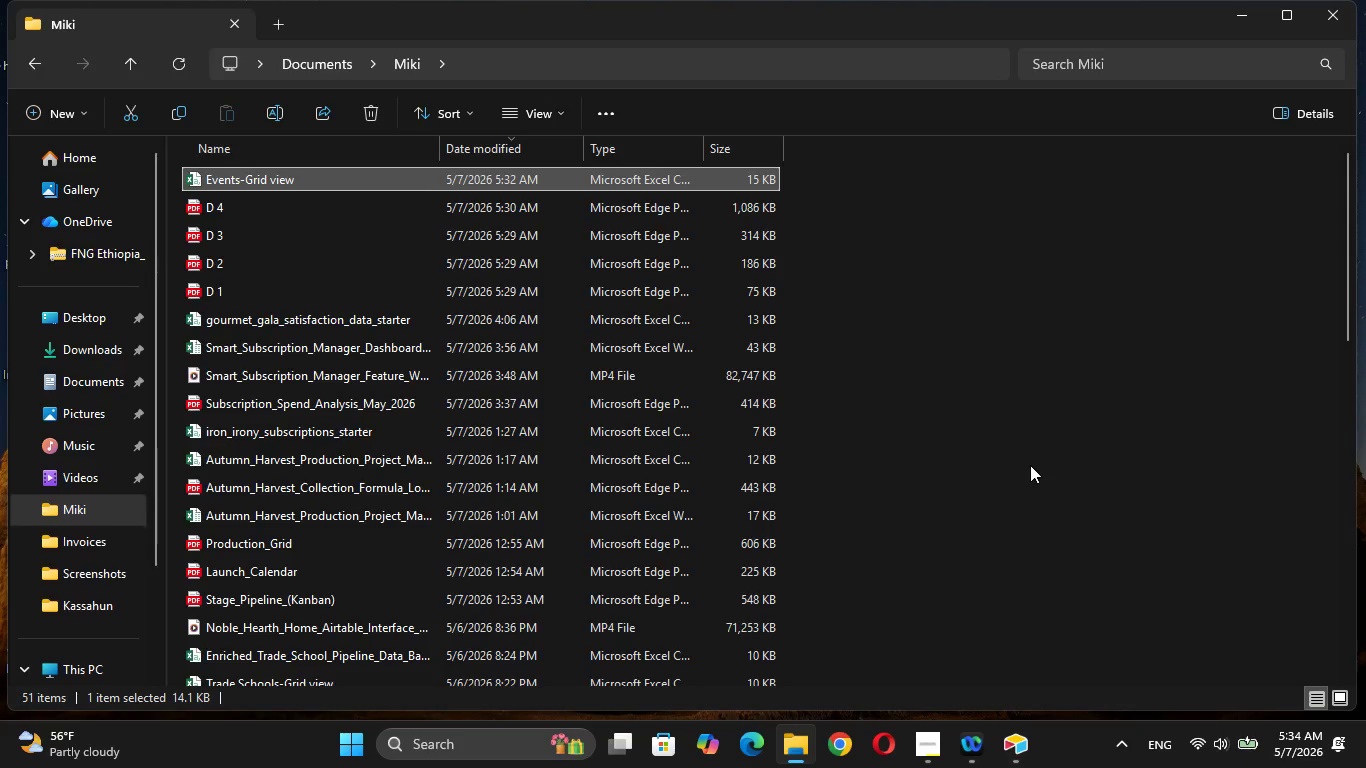 
left_click([432, 747])
 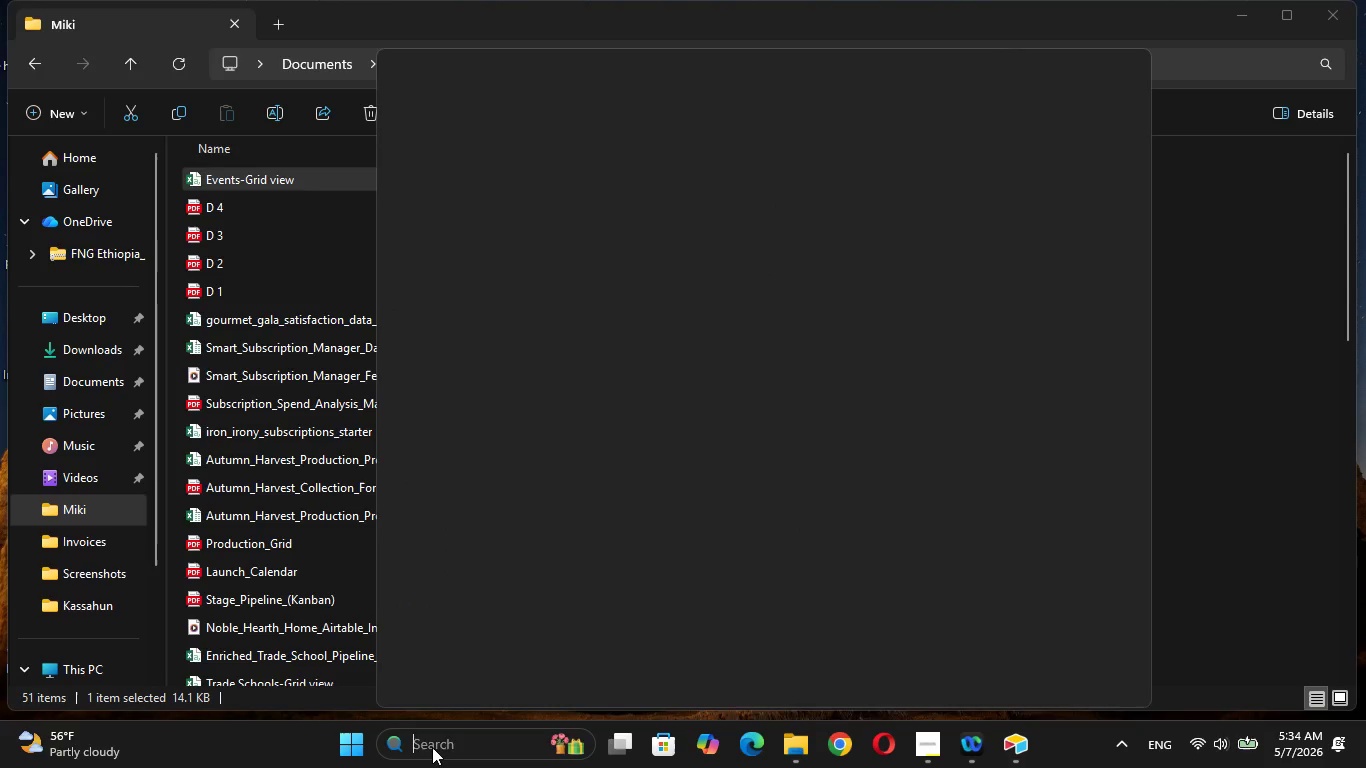 
key(T)
 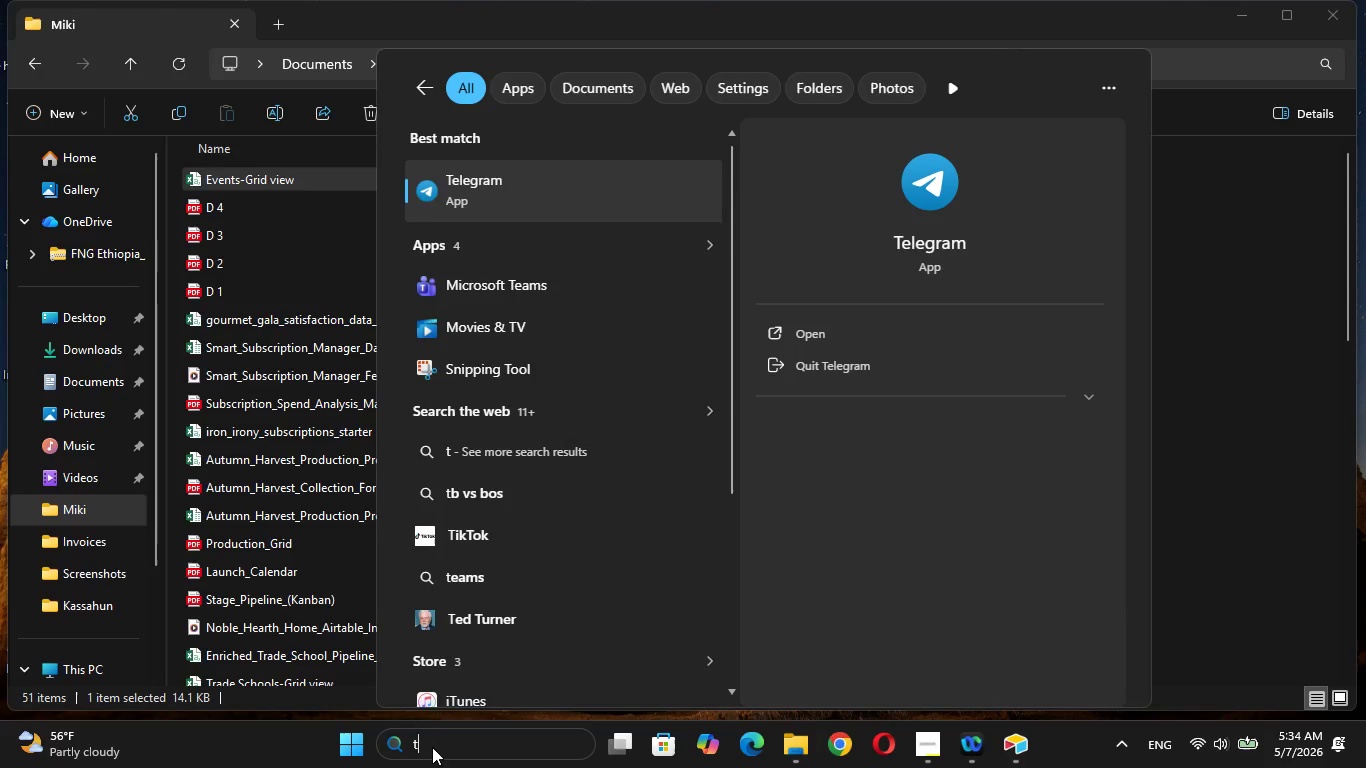 
key(Enter)